 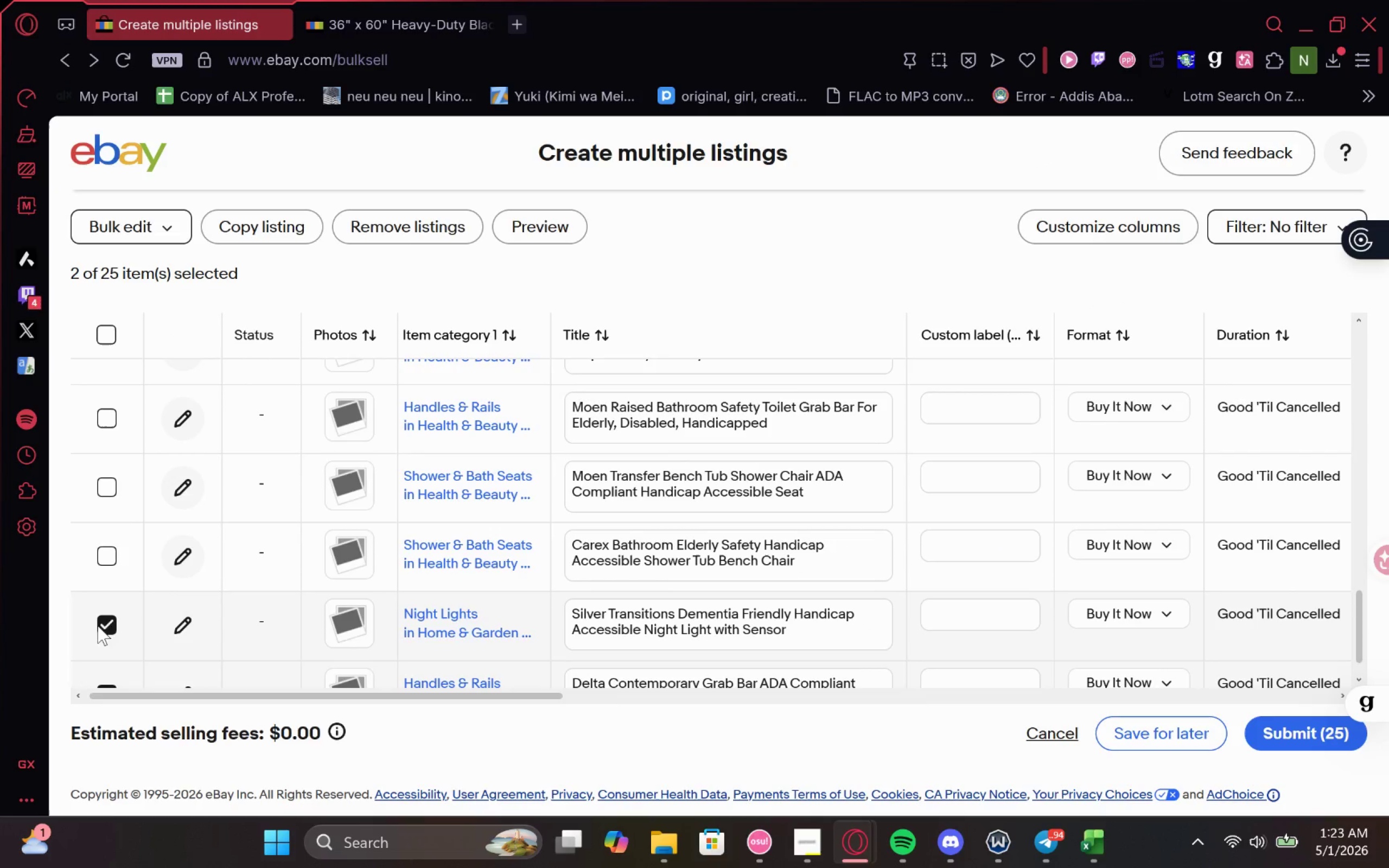 
left_click([102, 551])
 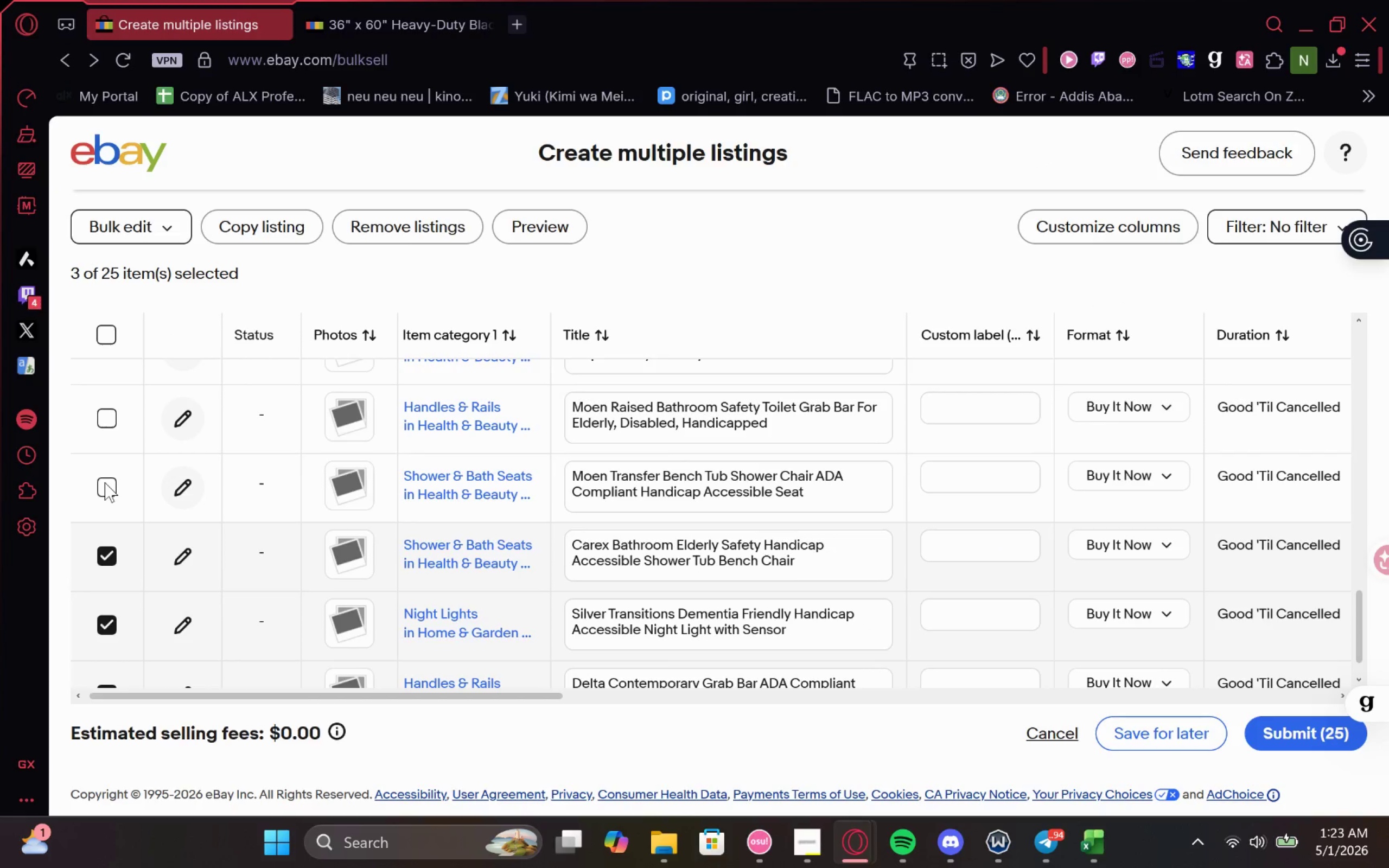 
left_click([105, 482])
 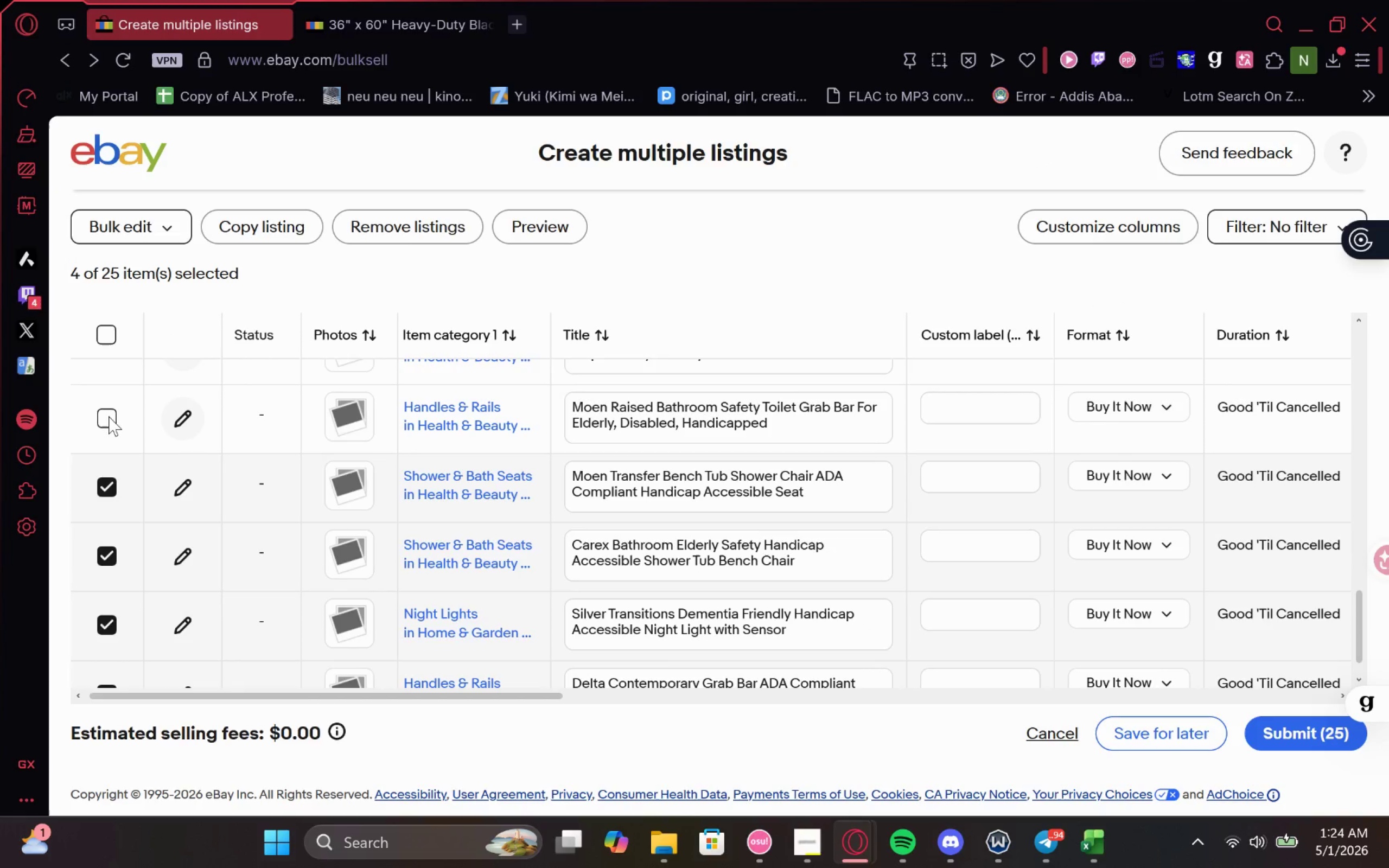 
left_click([107, 413])
 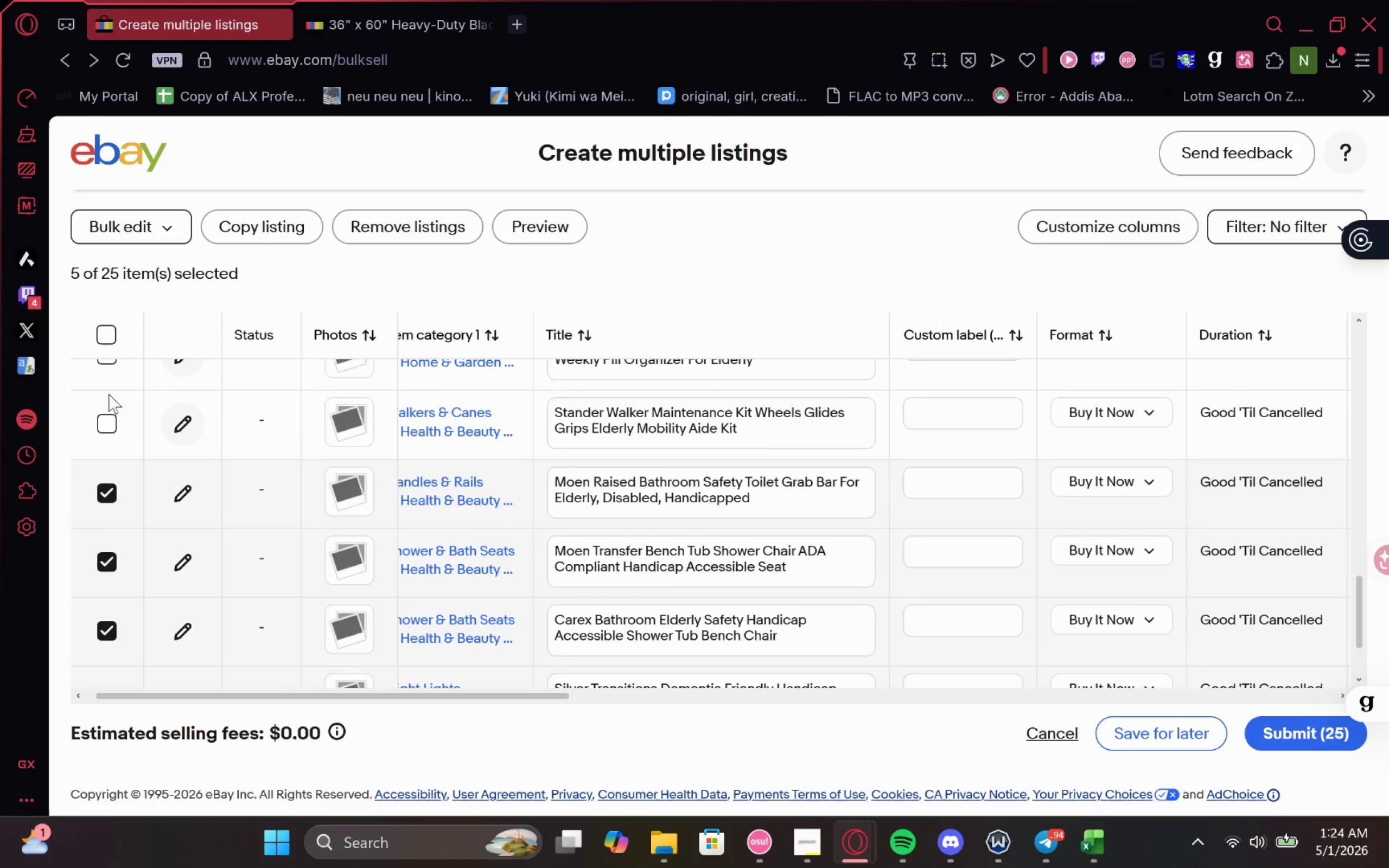 
left_click([107, 429])
 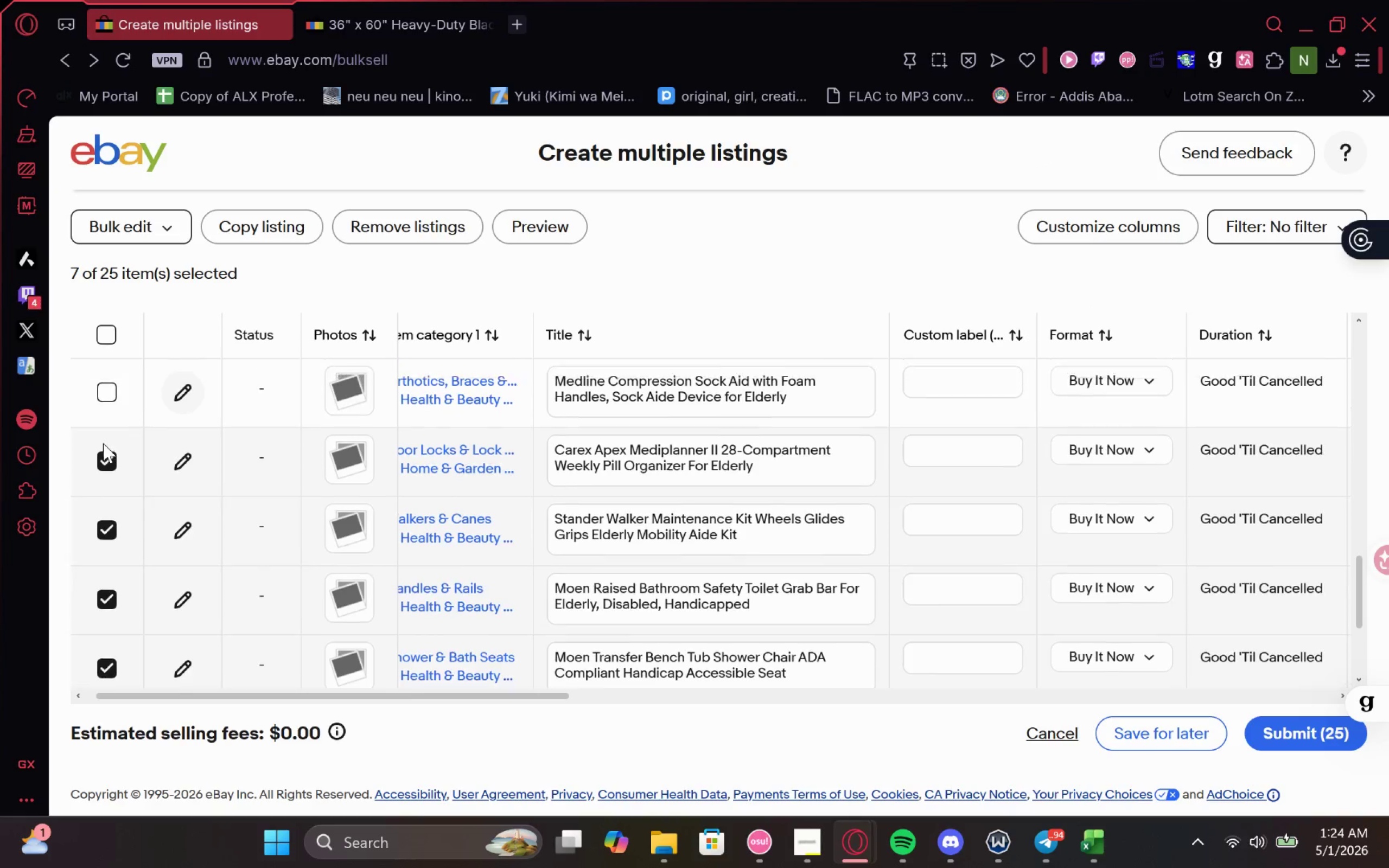 
left_click([103, 443])
 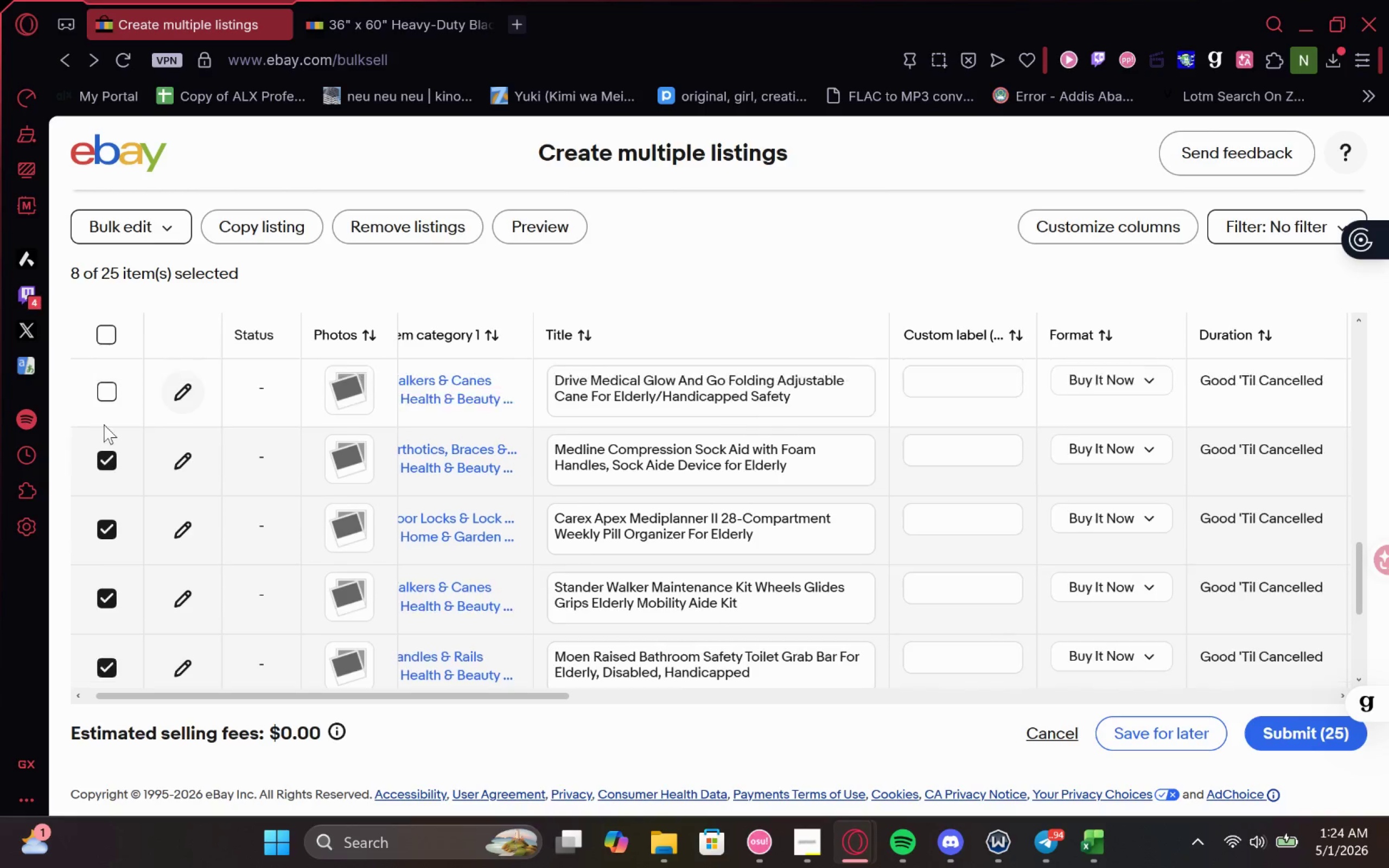 
left_click([104, 423])
 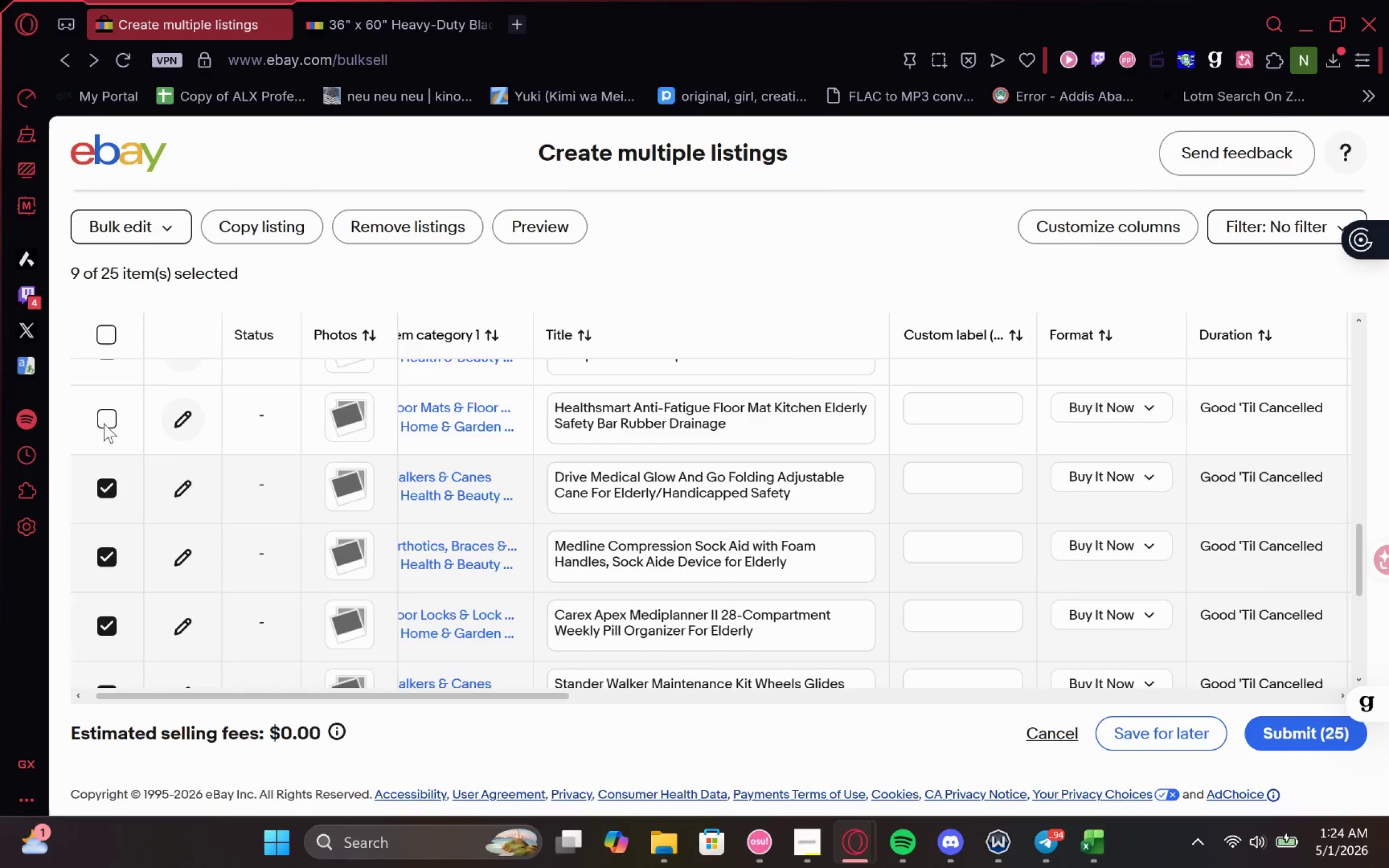 
left_click([104, 423])
 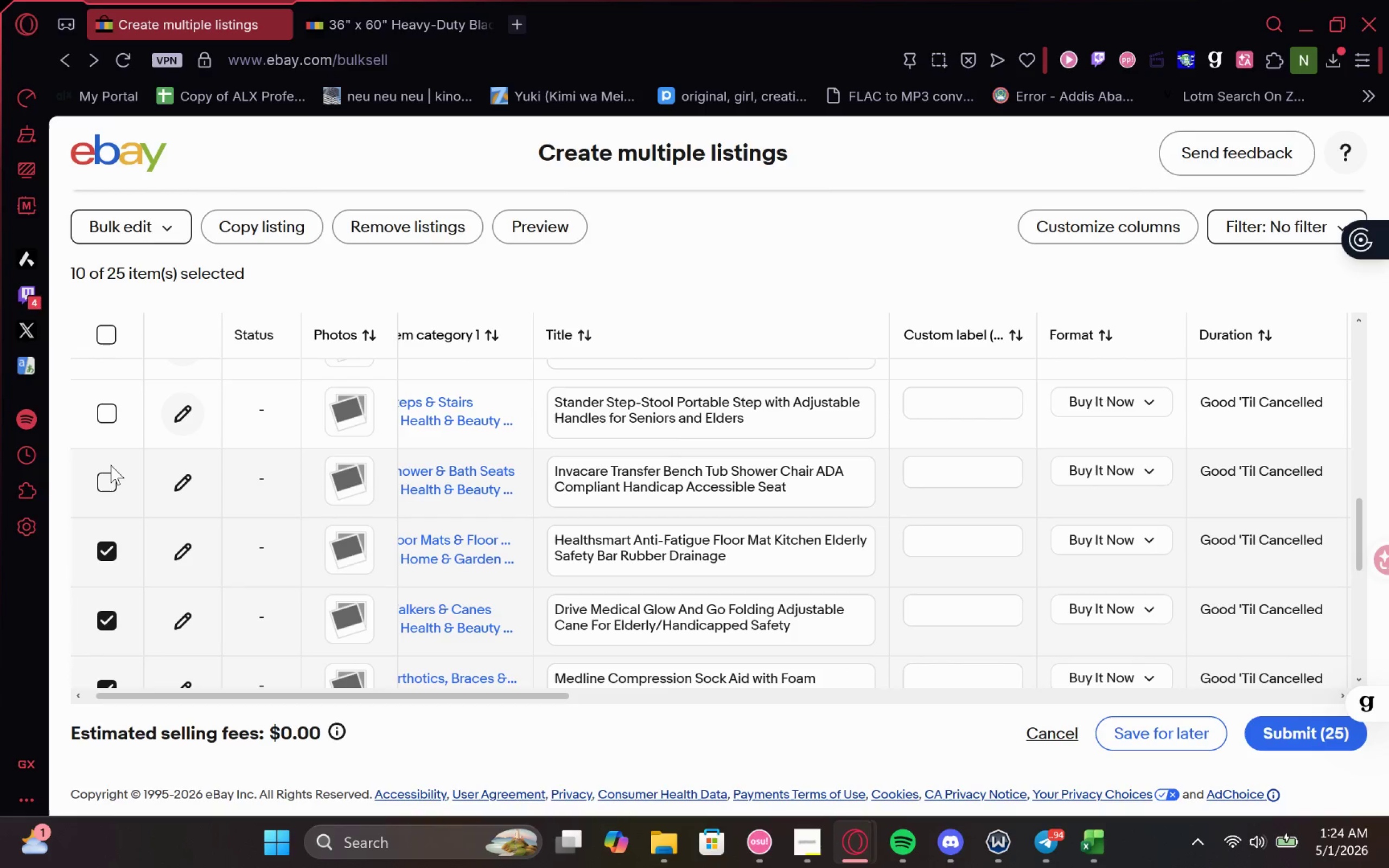 
double_click([106, 414])
 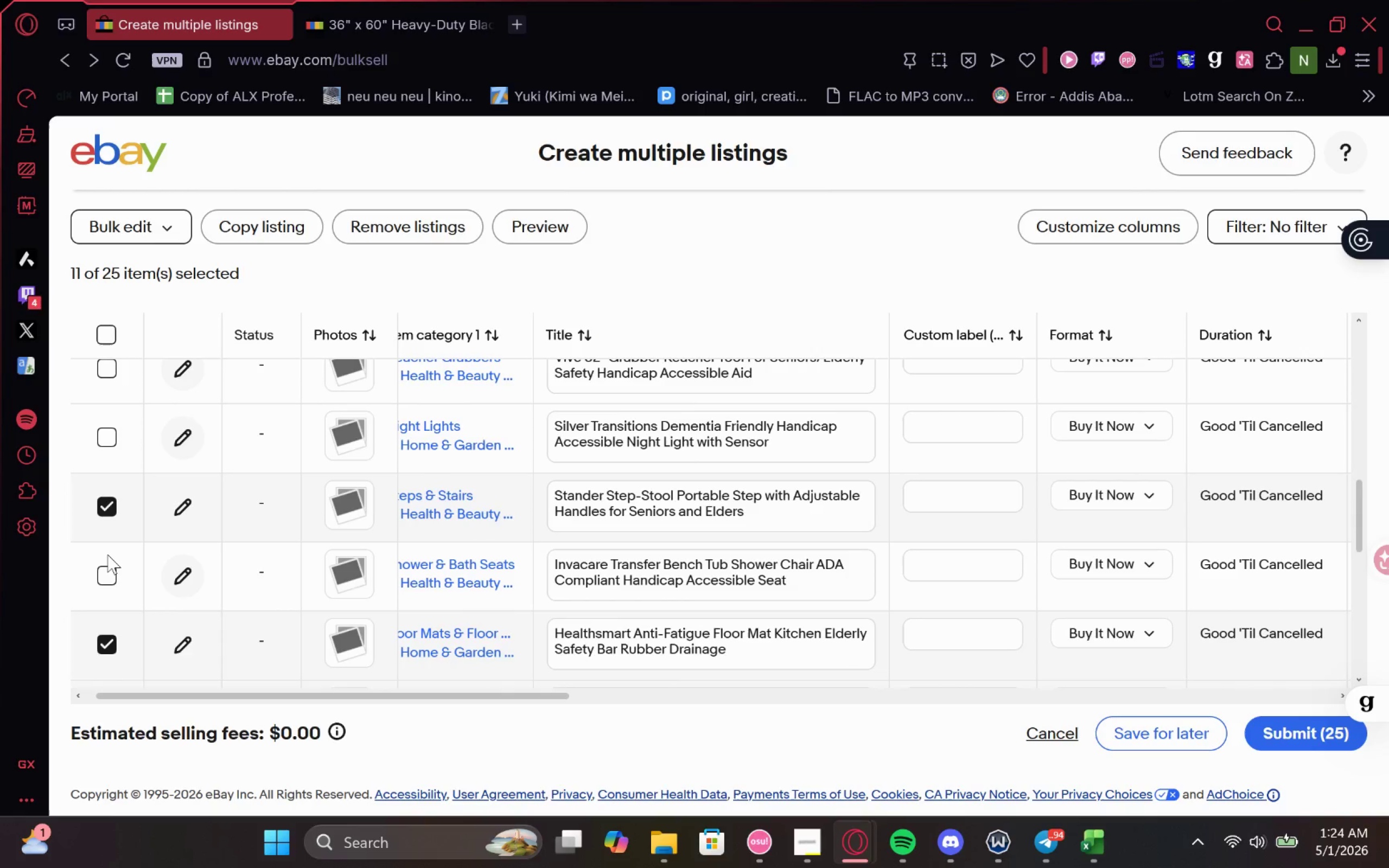 
left_click([107, 554])
 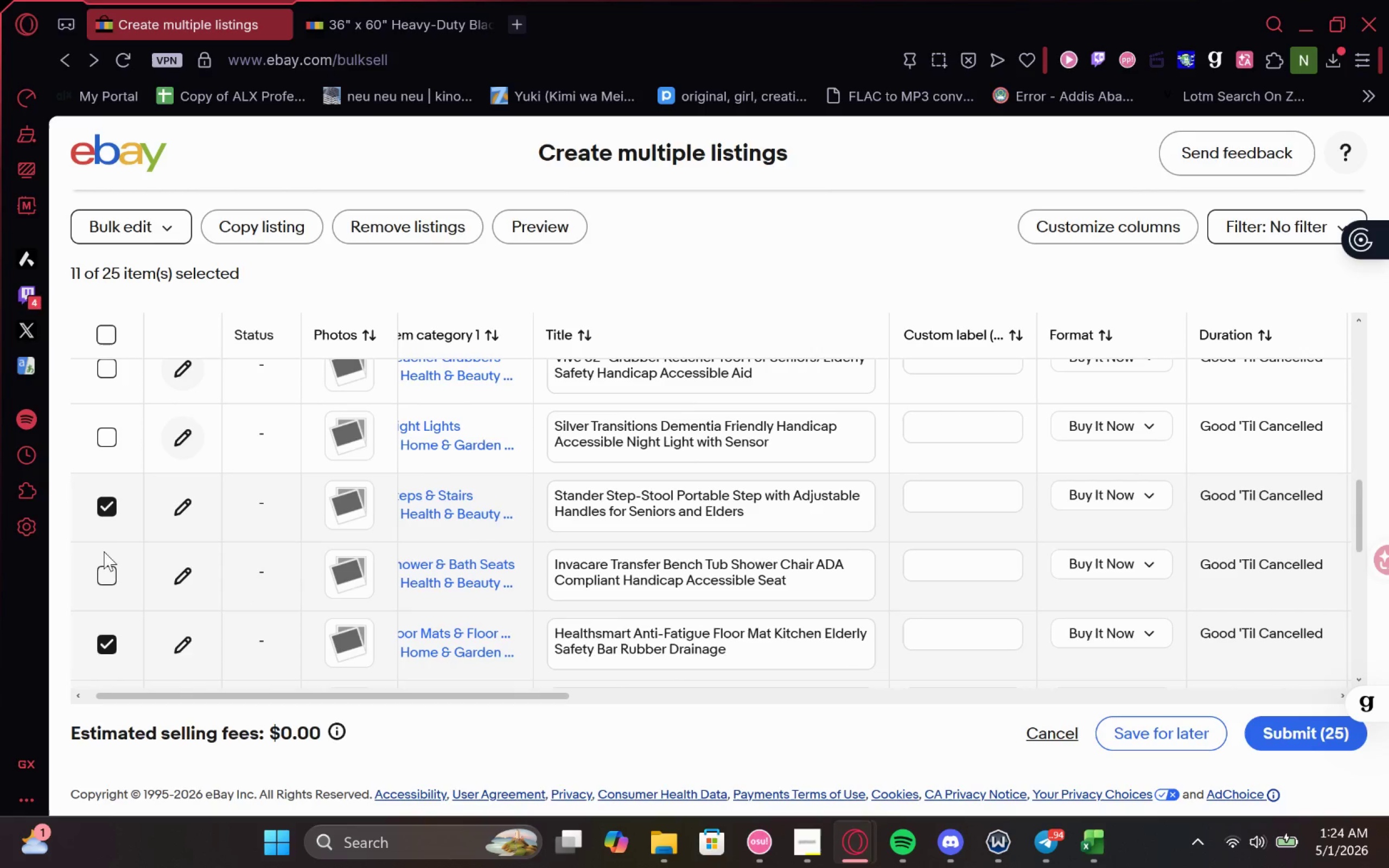 
left_click([105, 569])
 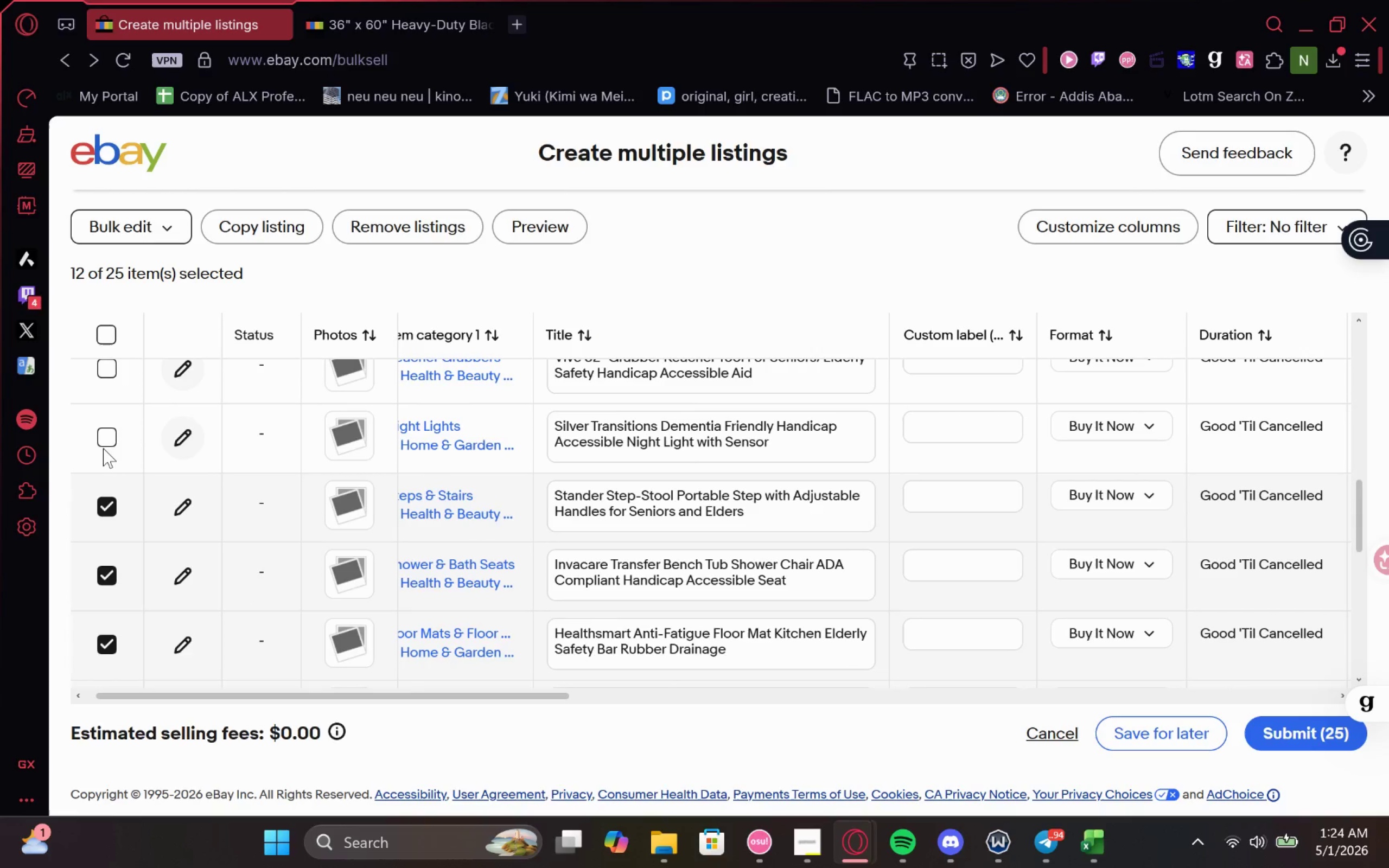 
left_click([103, 438])
 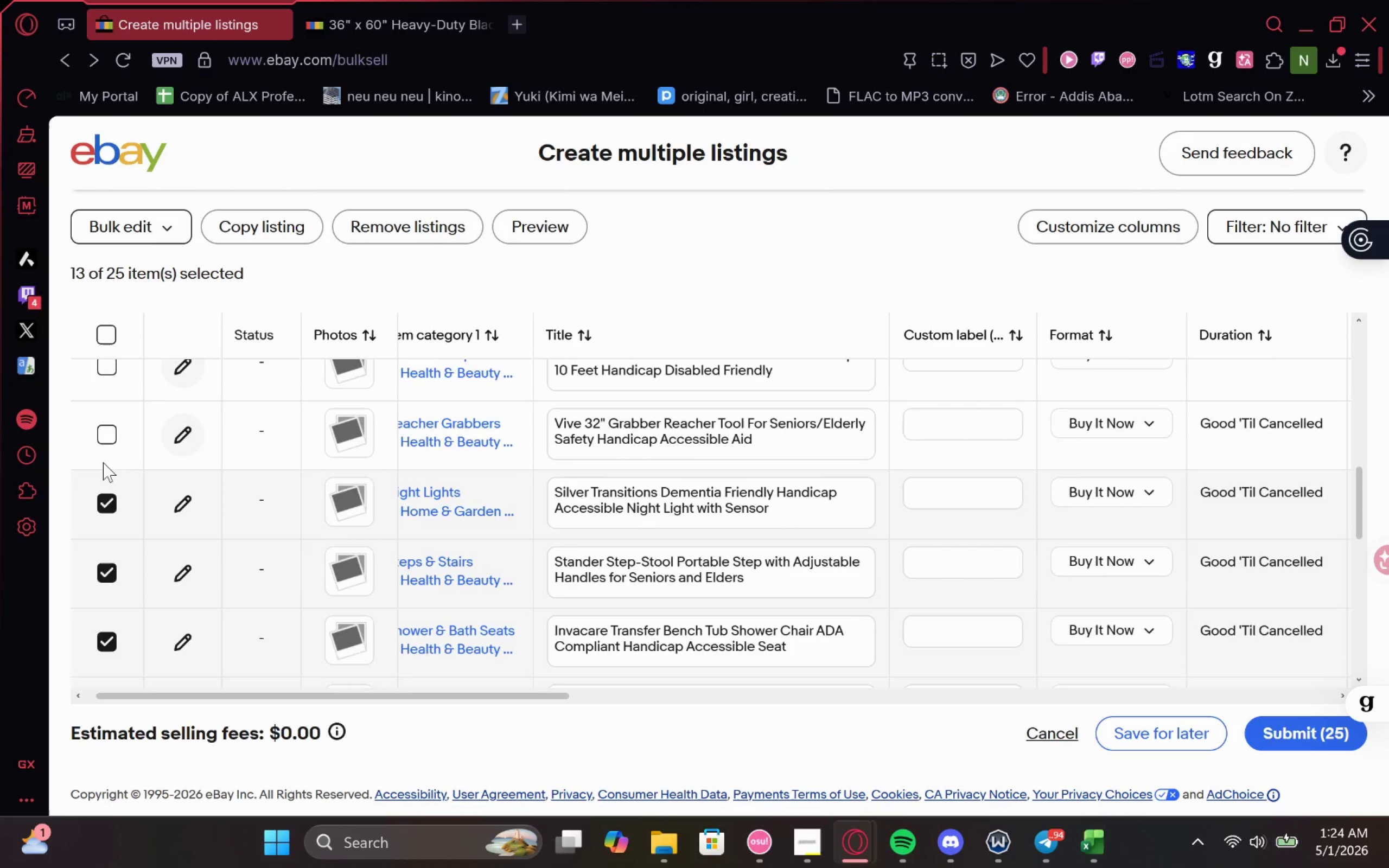 
left_click([103, 460])
 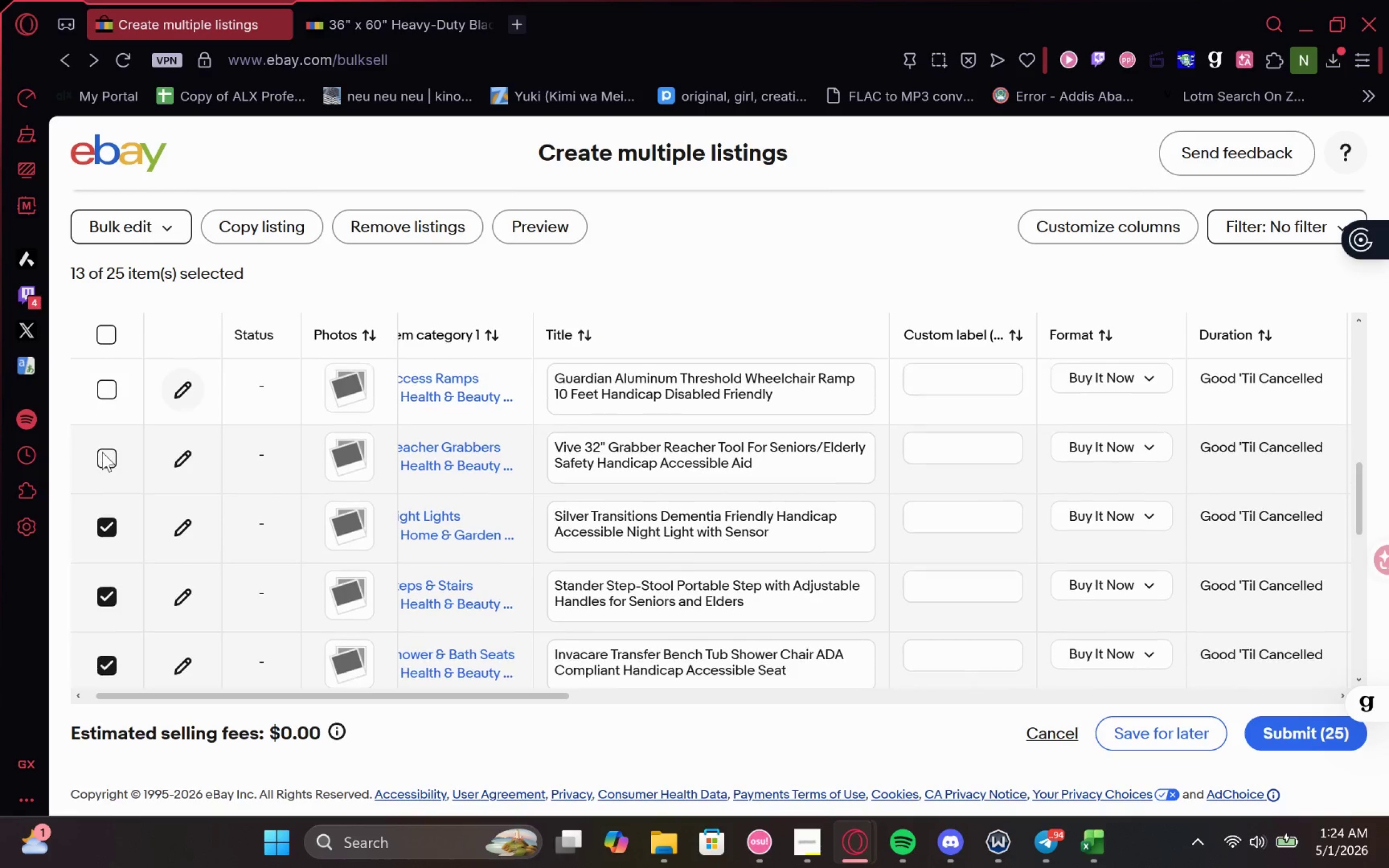 
left_click([104, 462])
 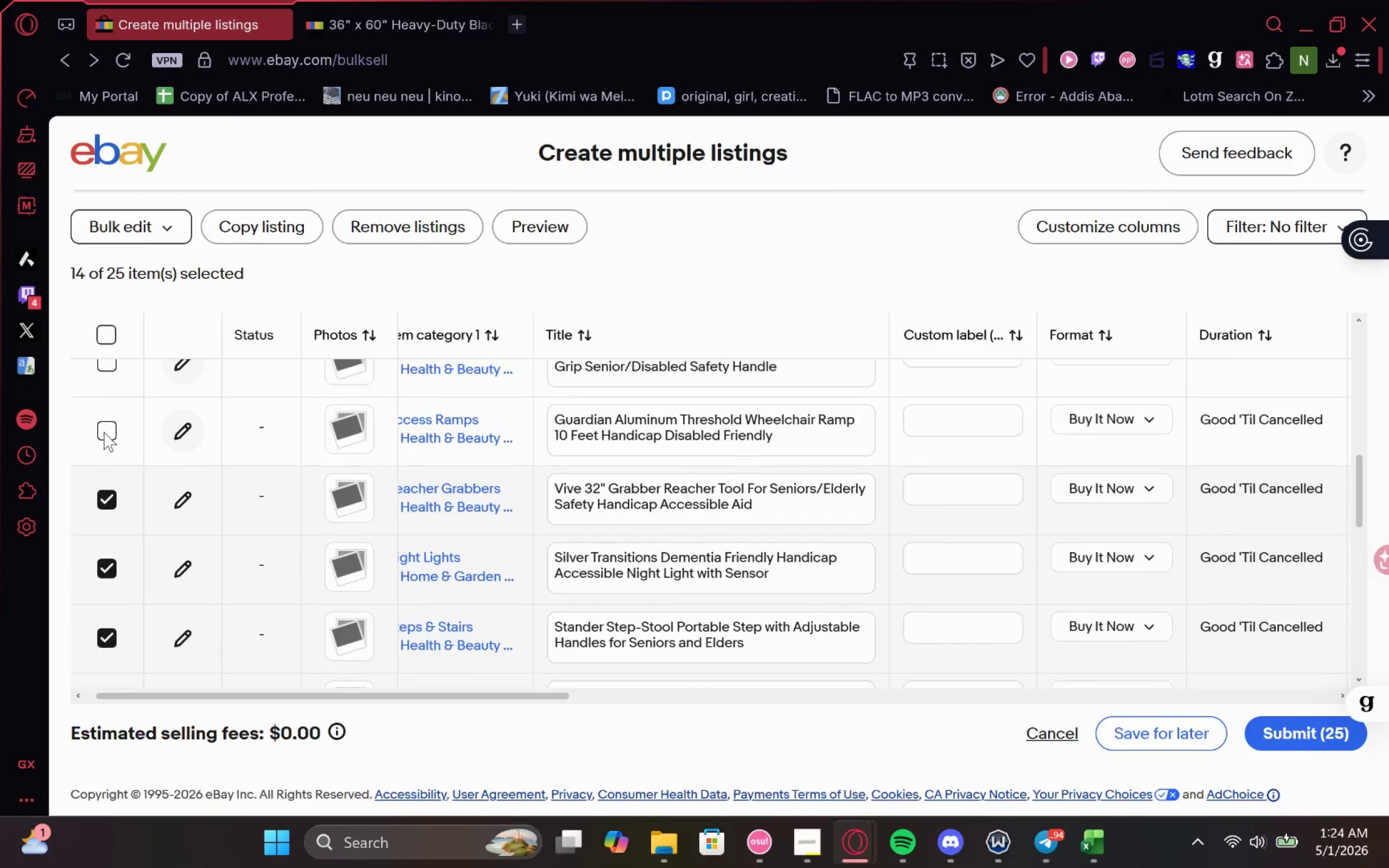 
left_click([104, 431])
 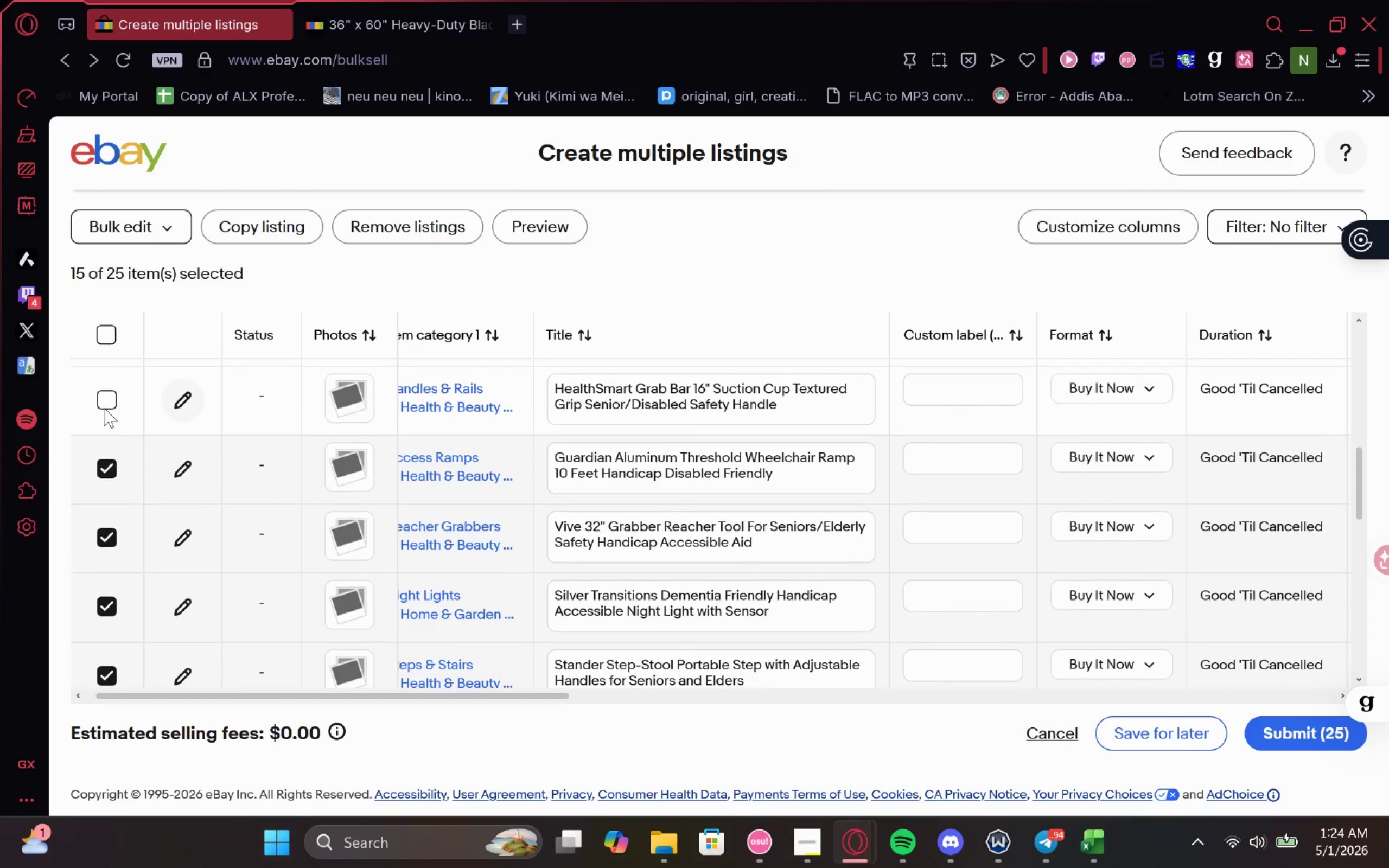 
left_click([104, 401])
 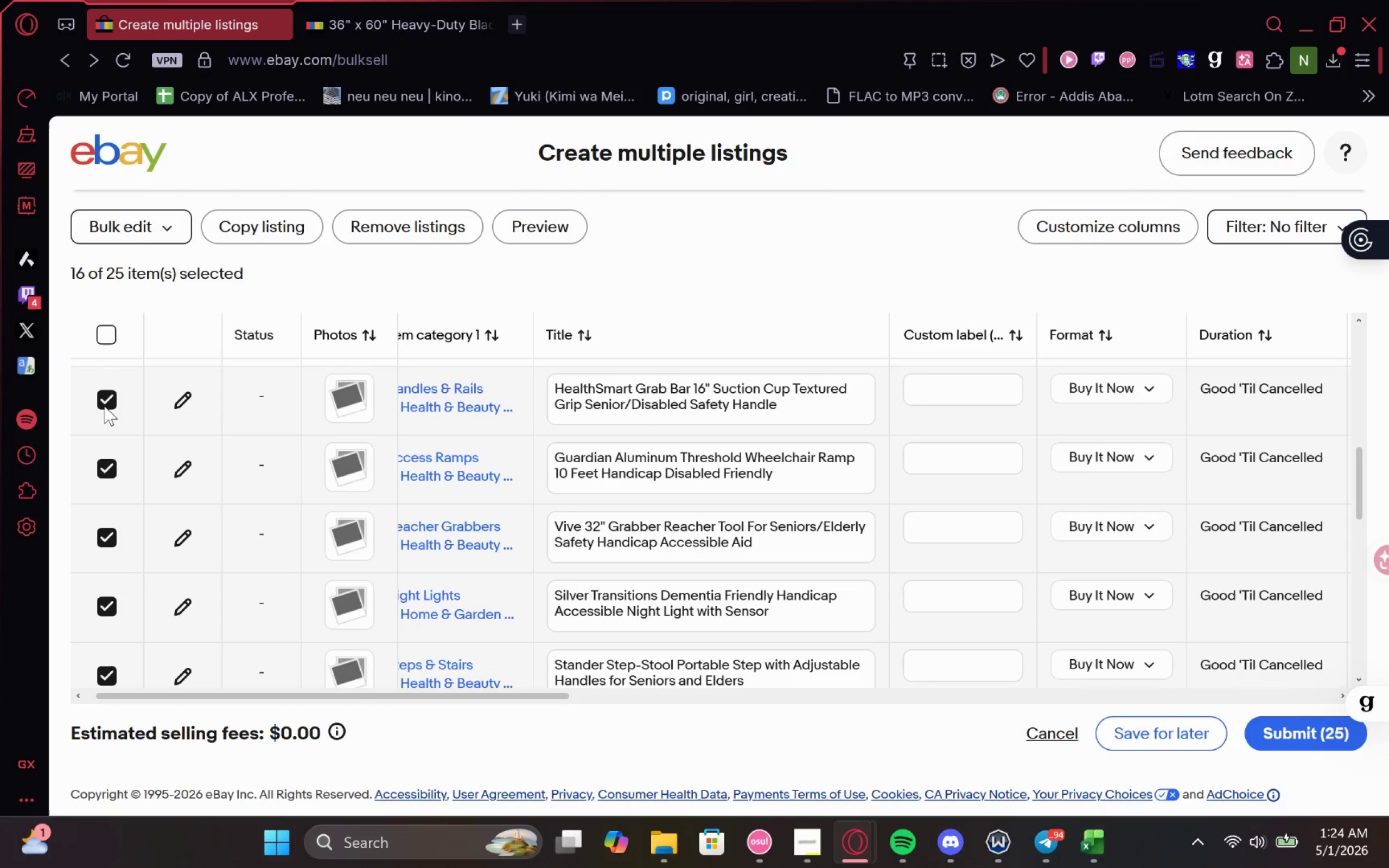 
left_click([102, 427])
 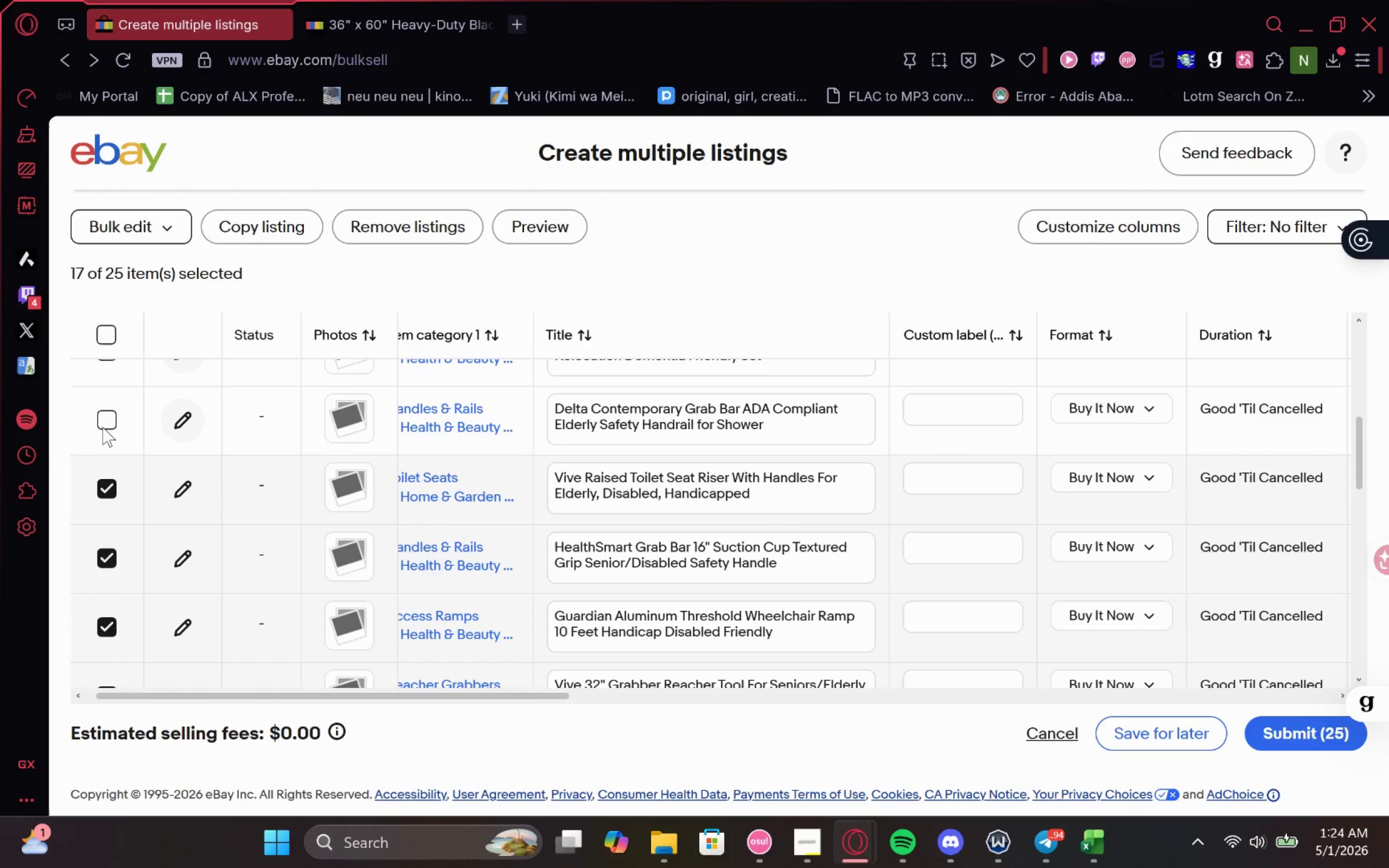 
left_click([103, 427])
 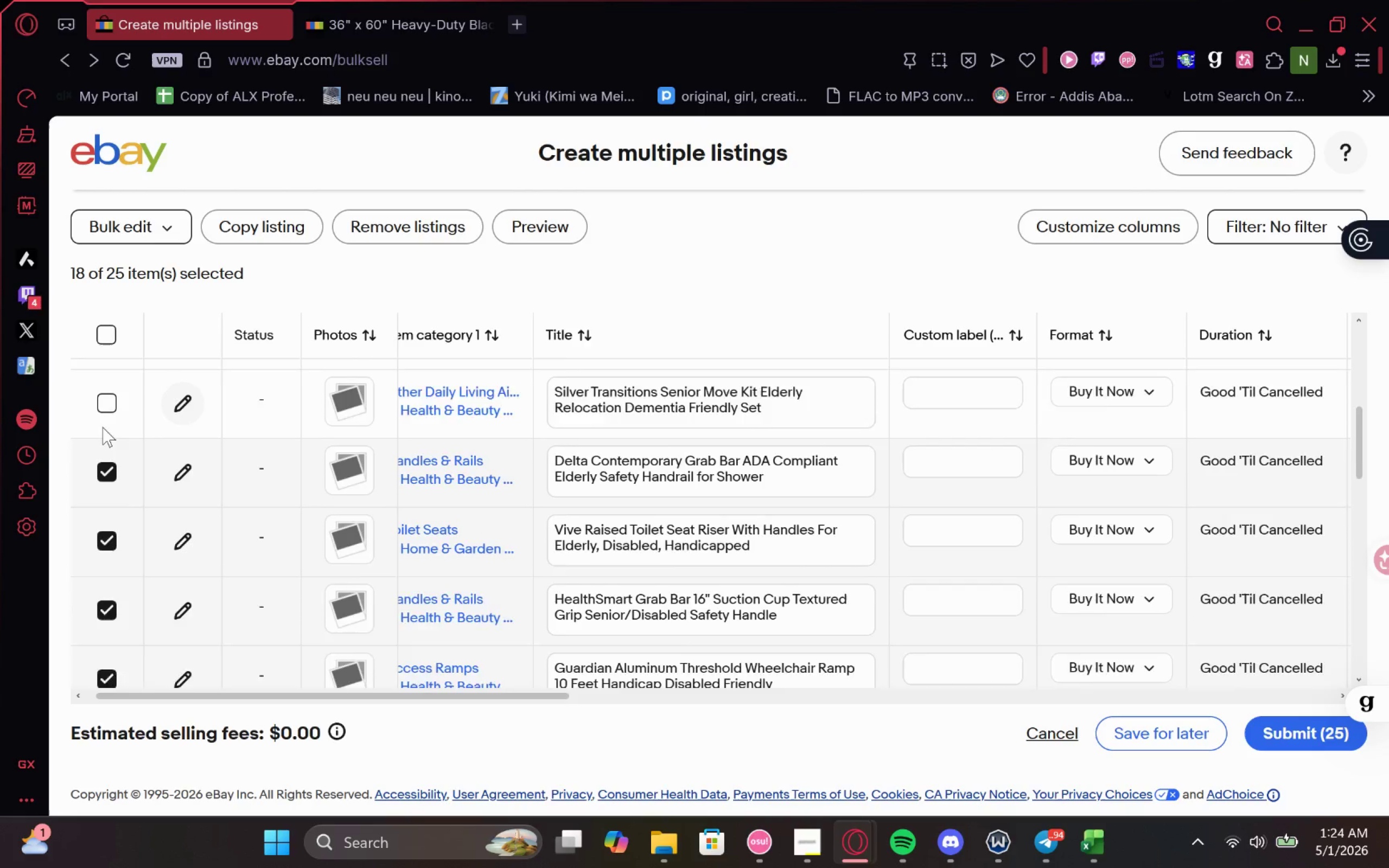 
left_click([103, 427])
 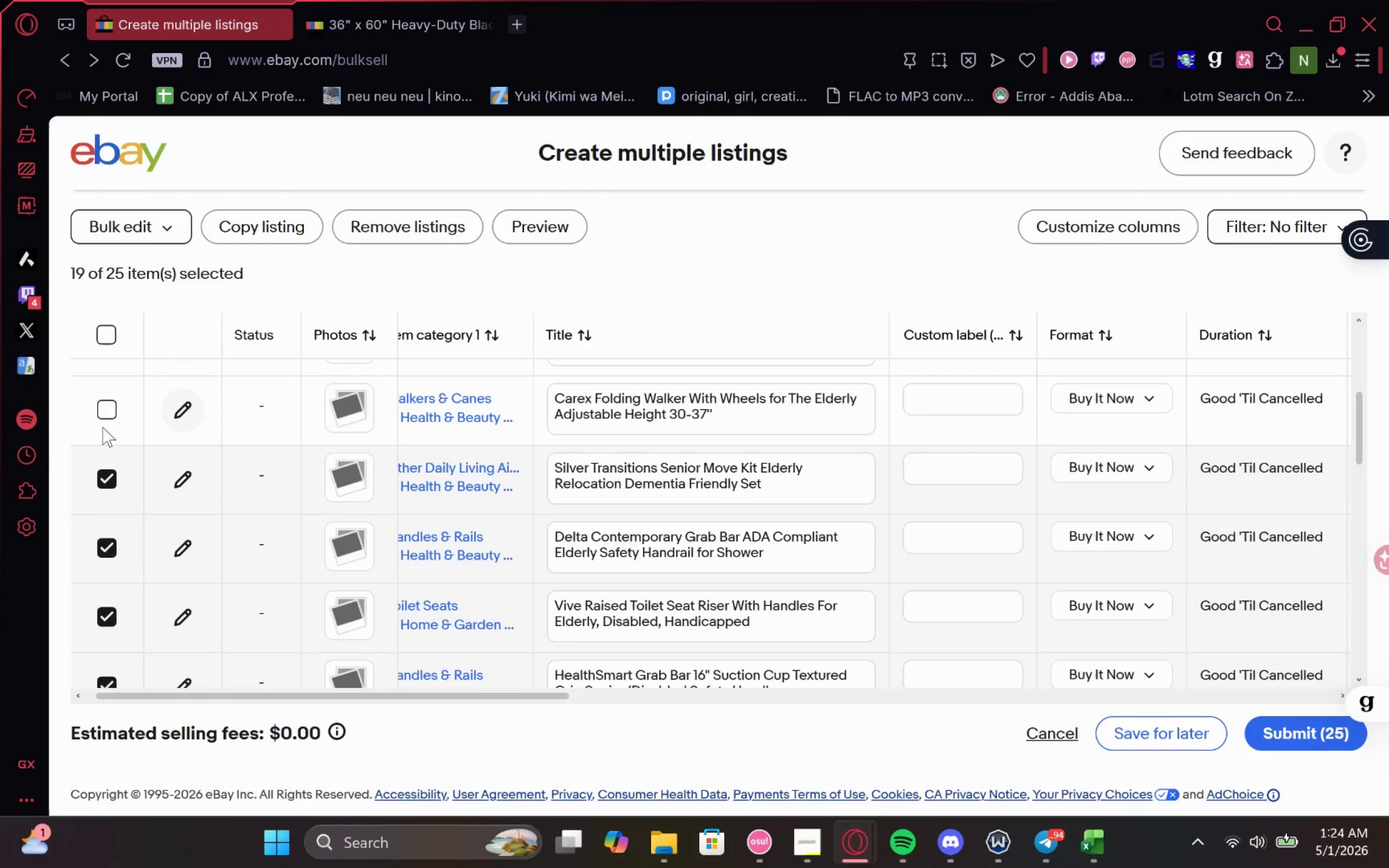 
left_click([103, 427])
 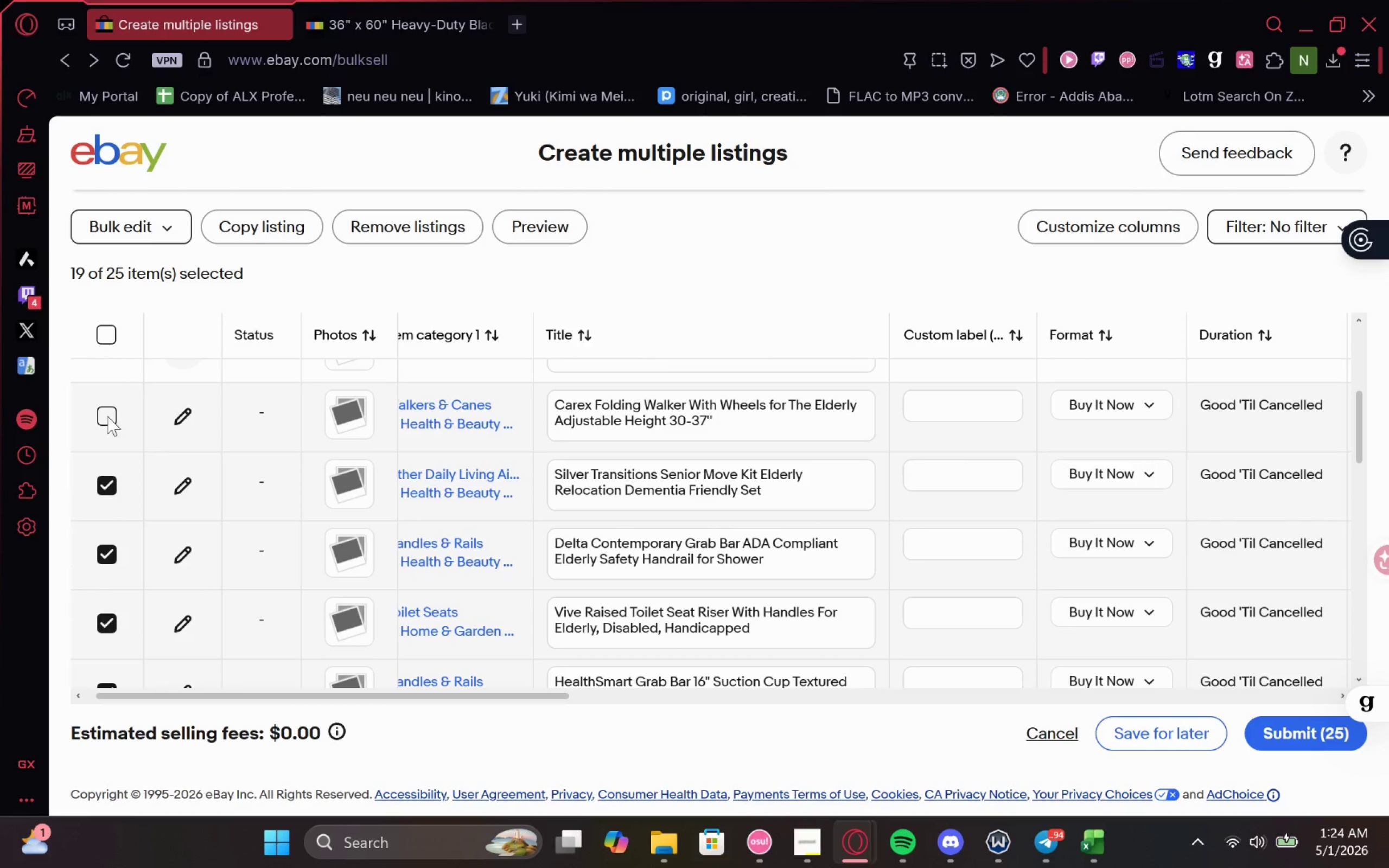 
left_click([108, 412])
 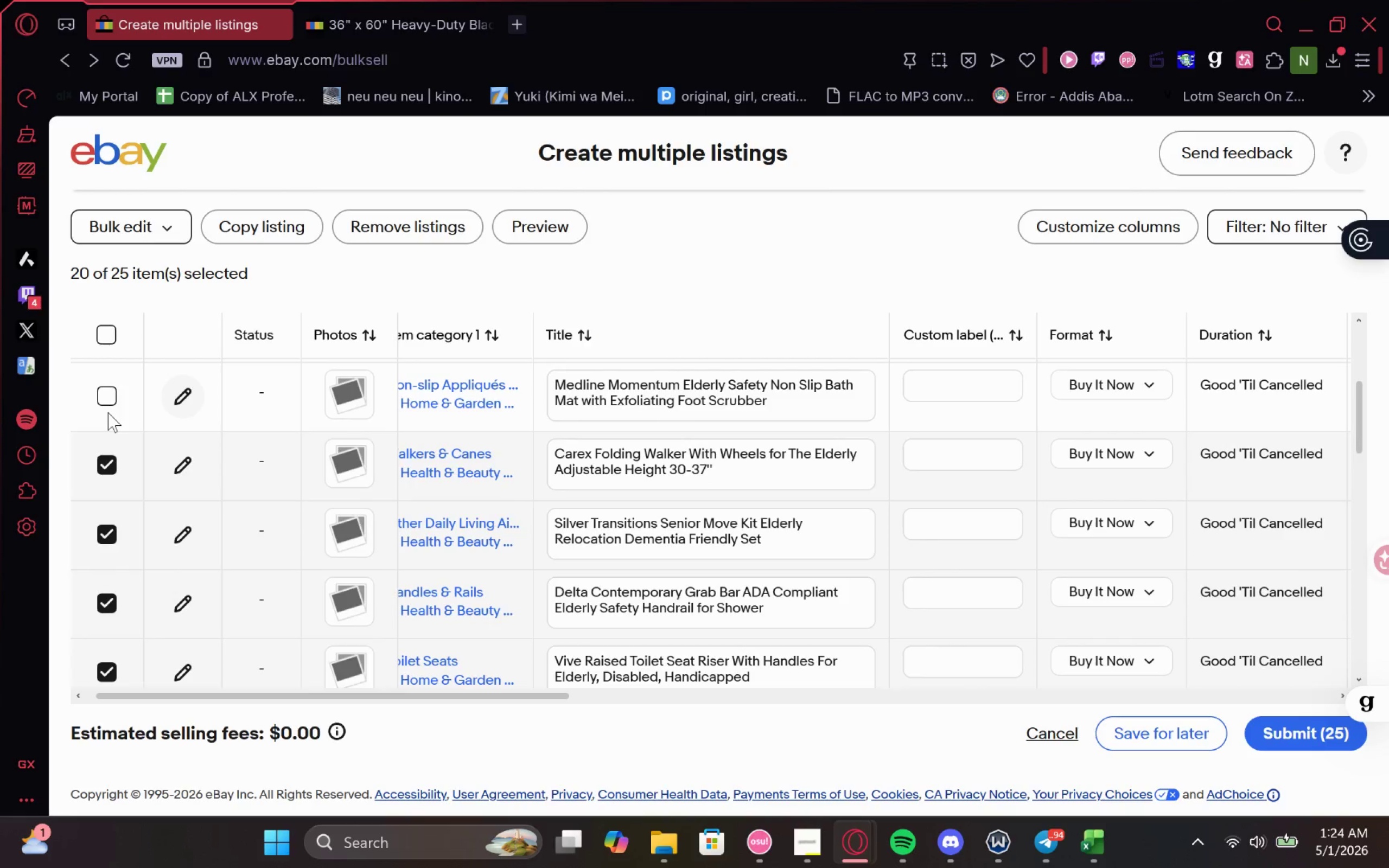 
left_click([100, 394])
 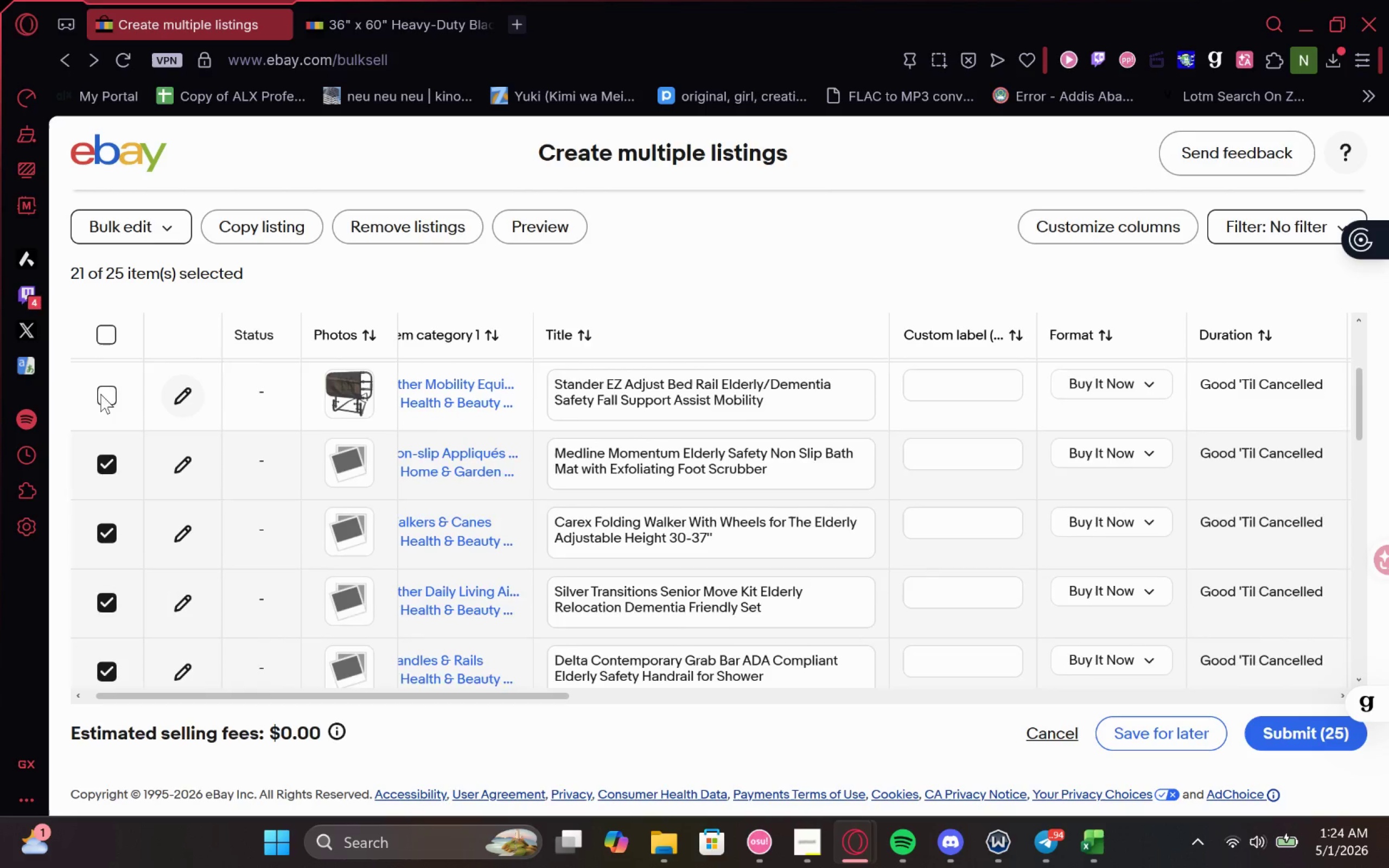 
left_click([100, 394])
 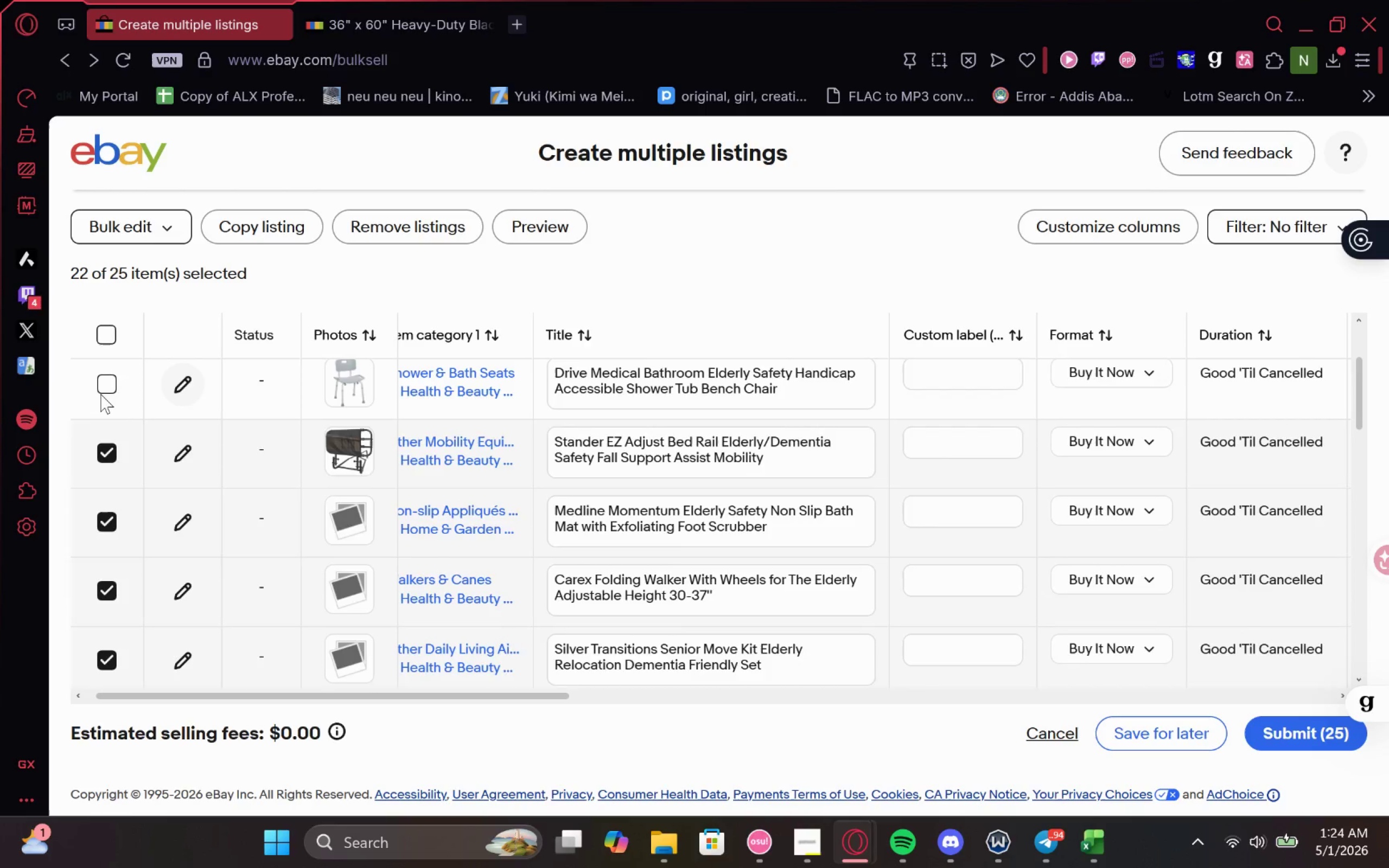 
left_click([100, 394])
 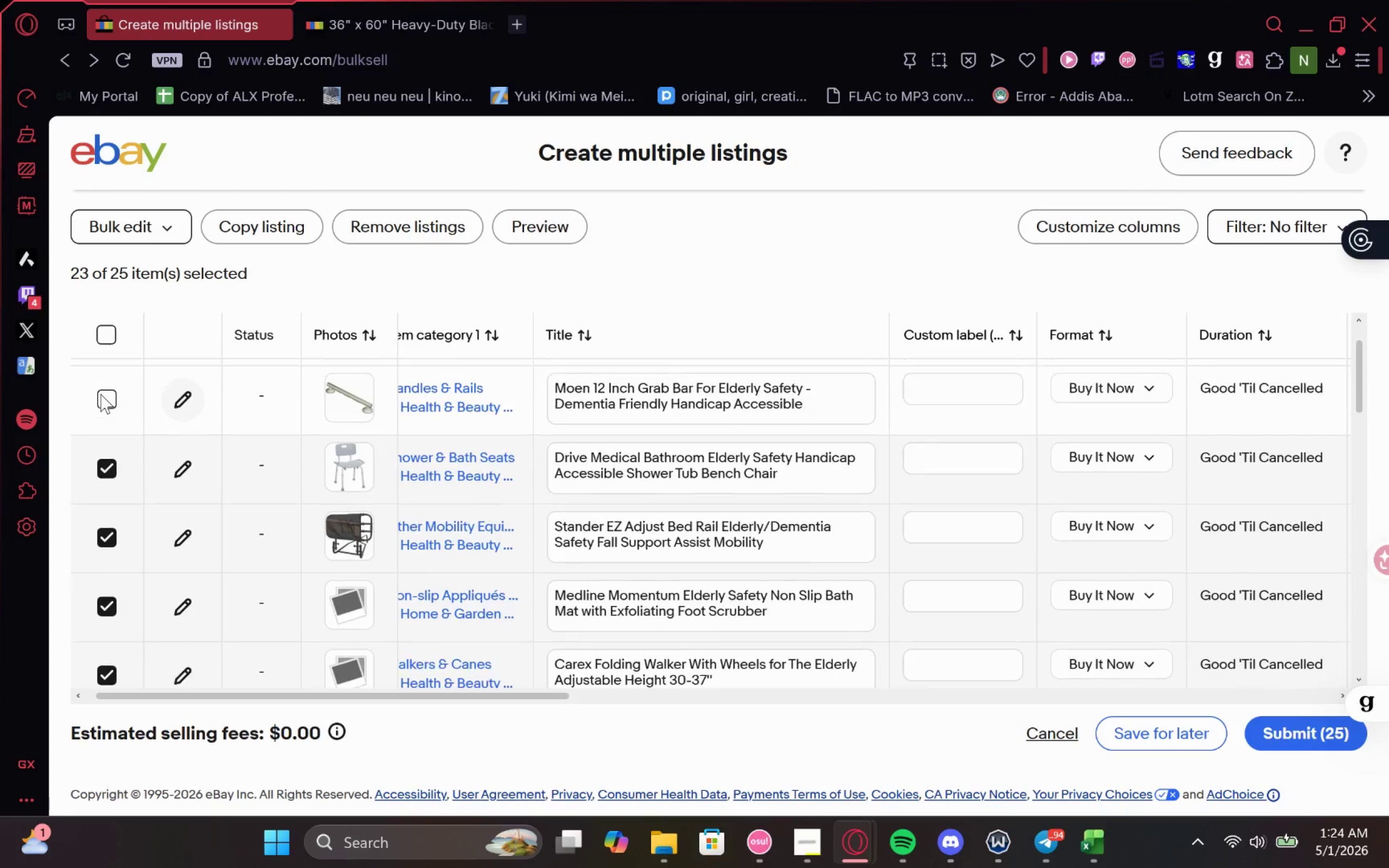 
left_click([100, 394])
 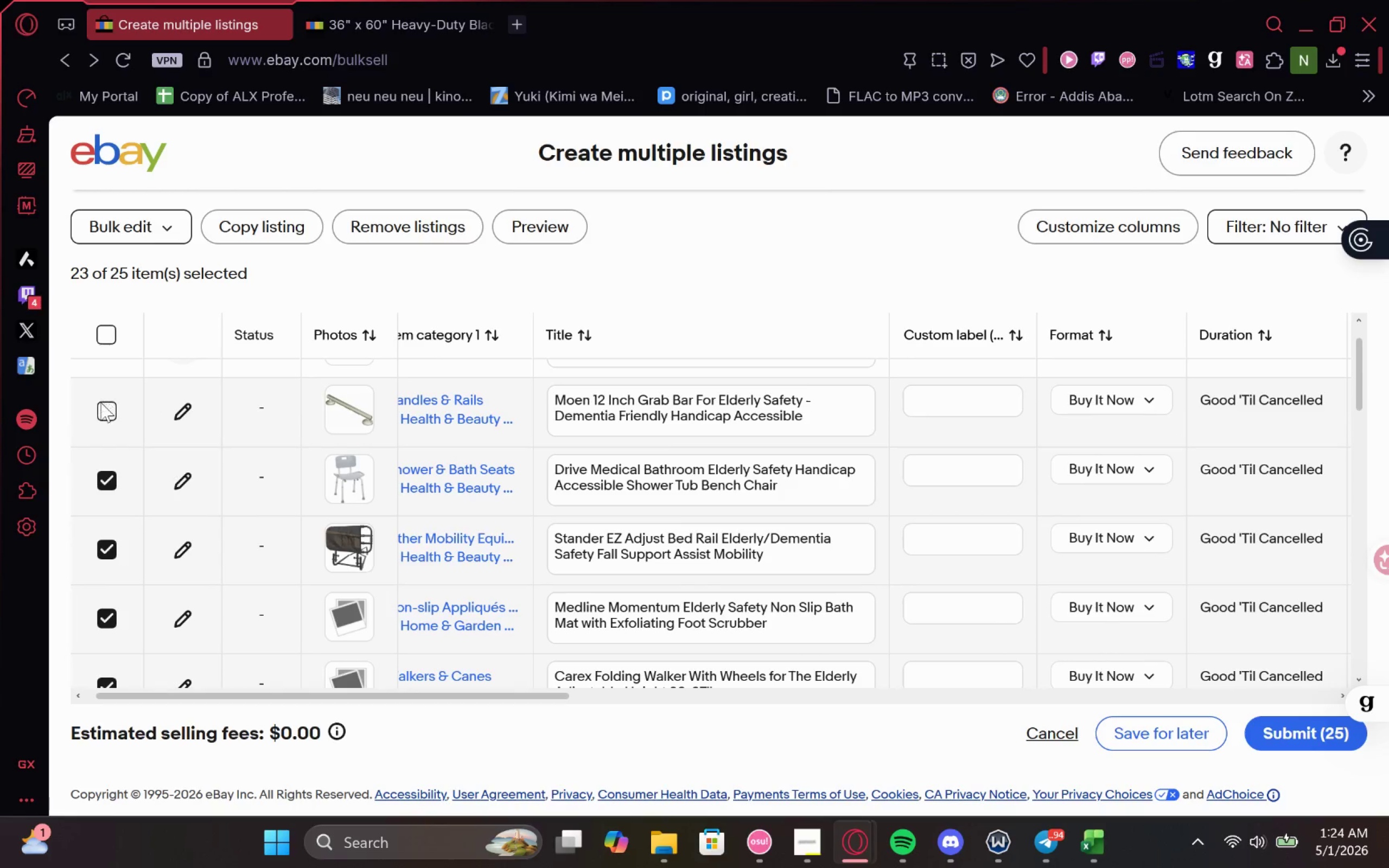 
left_click([103, 409])
 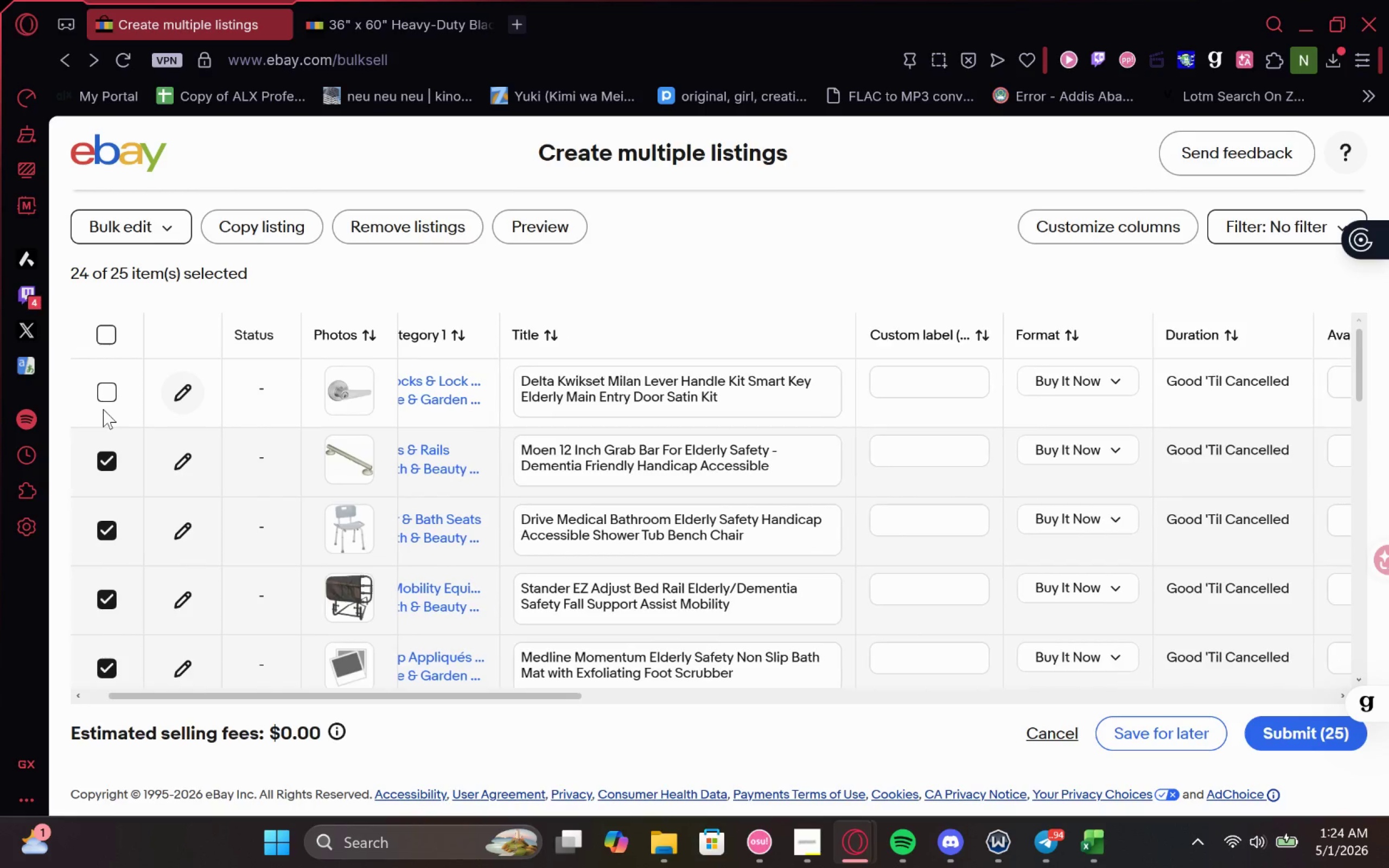 
left_click([100, 399])
 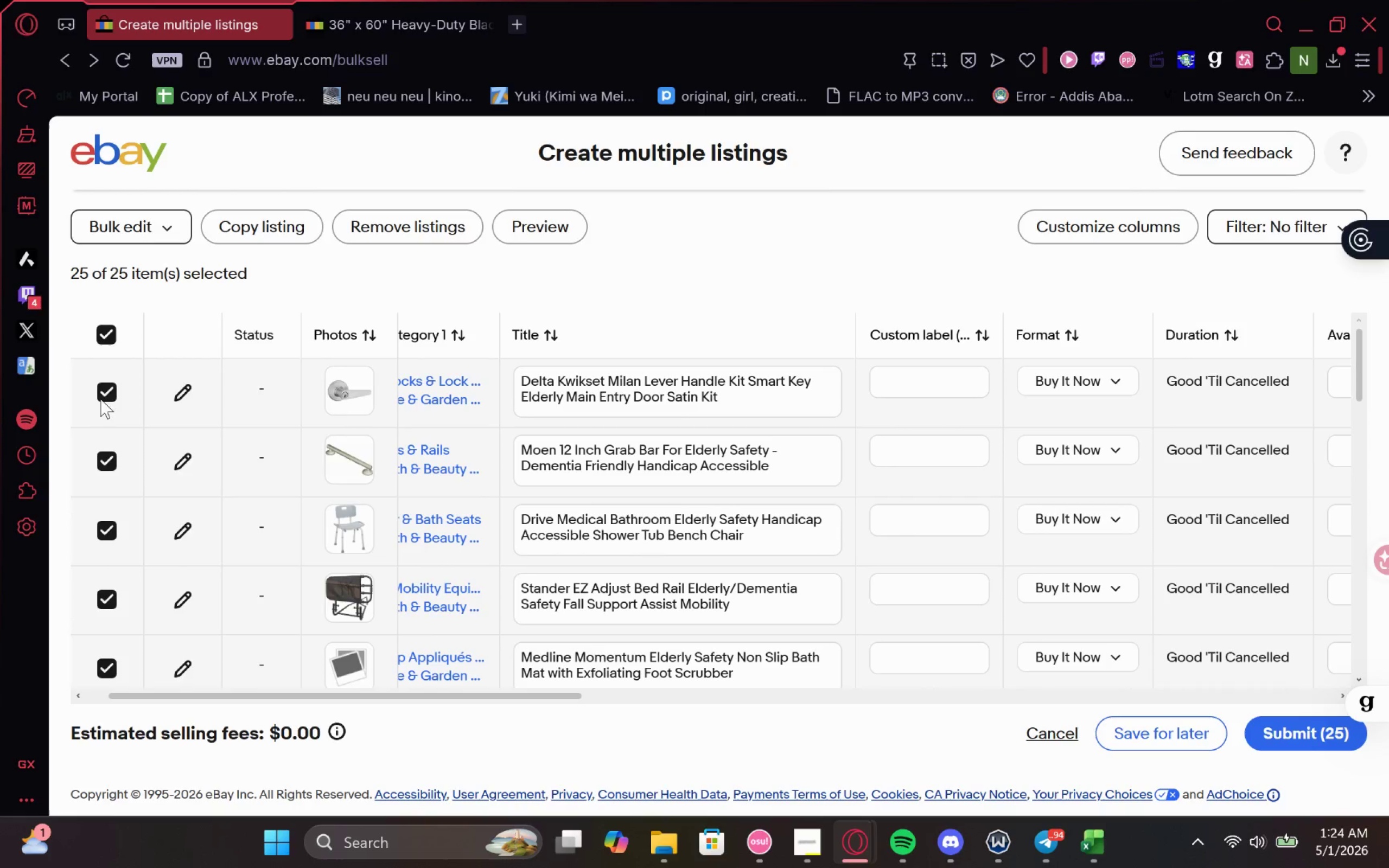 
left_click([106, 397])
 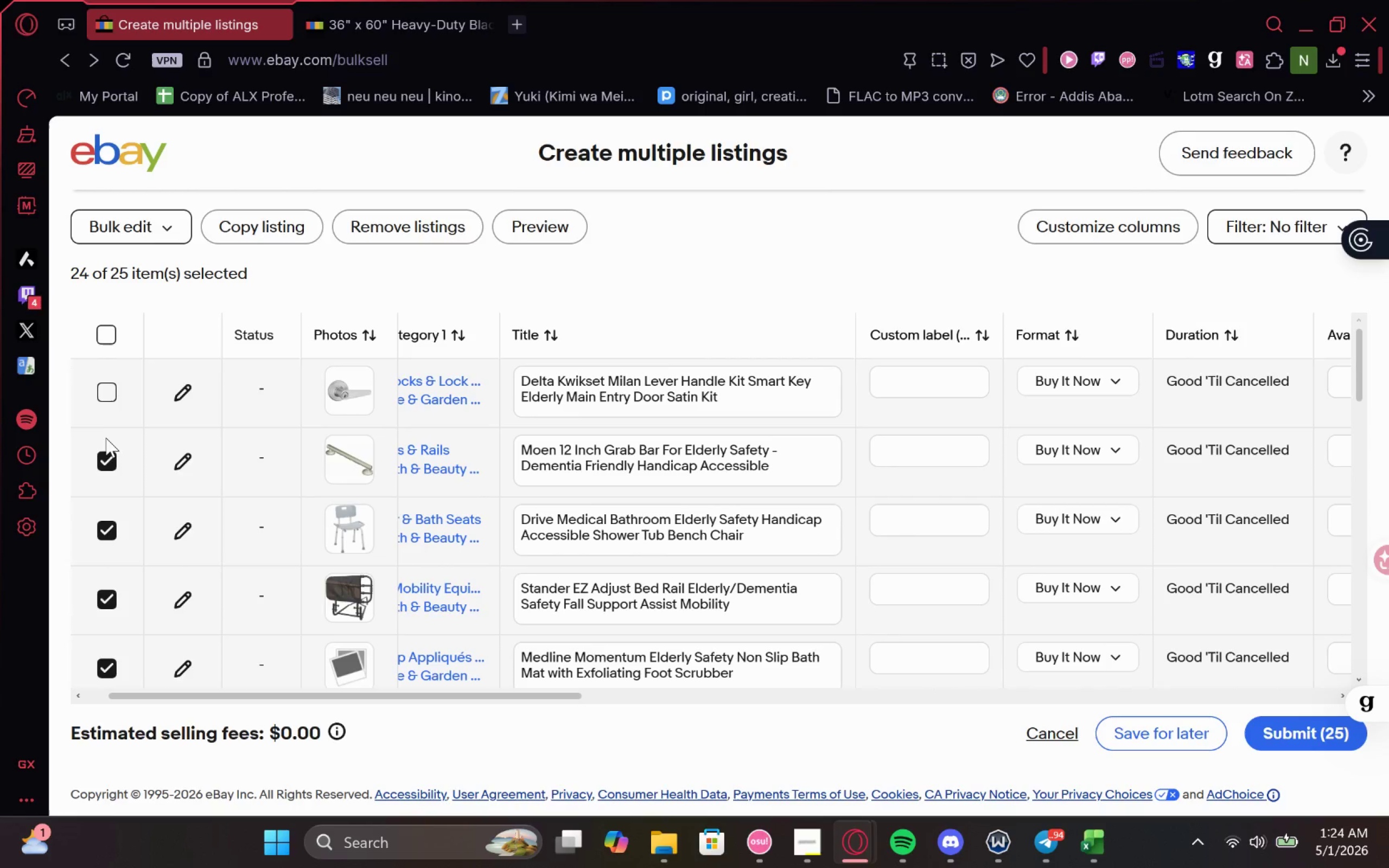 
left_click_drag(start_coordinate=[107, 450], to_coordinate=[109, 453])
 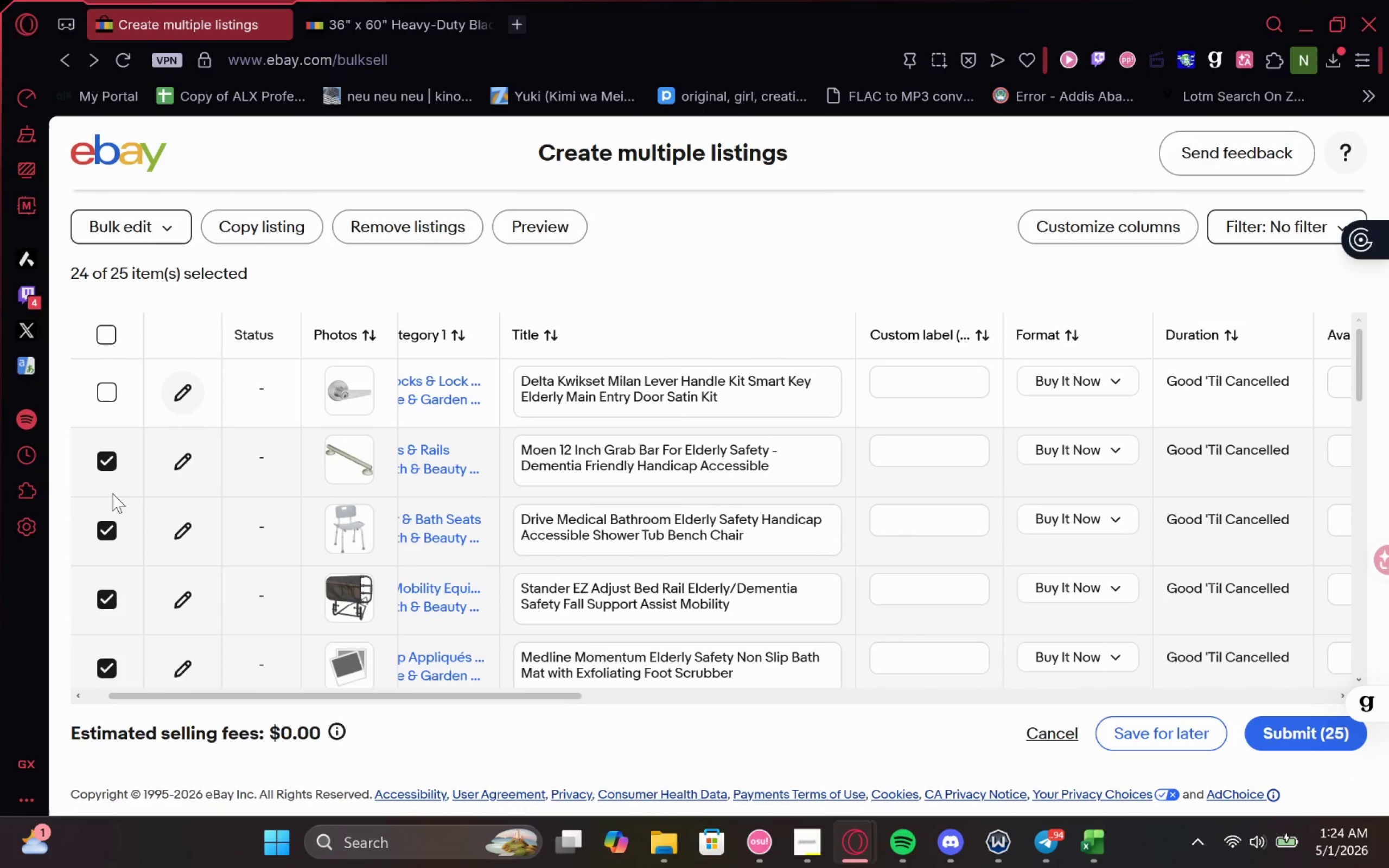 
left_click([106, 464])
 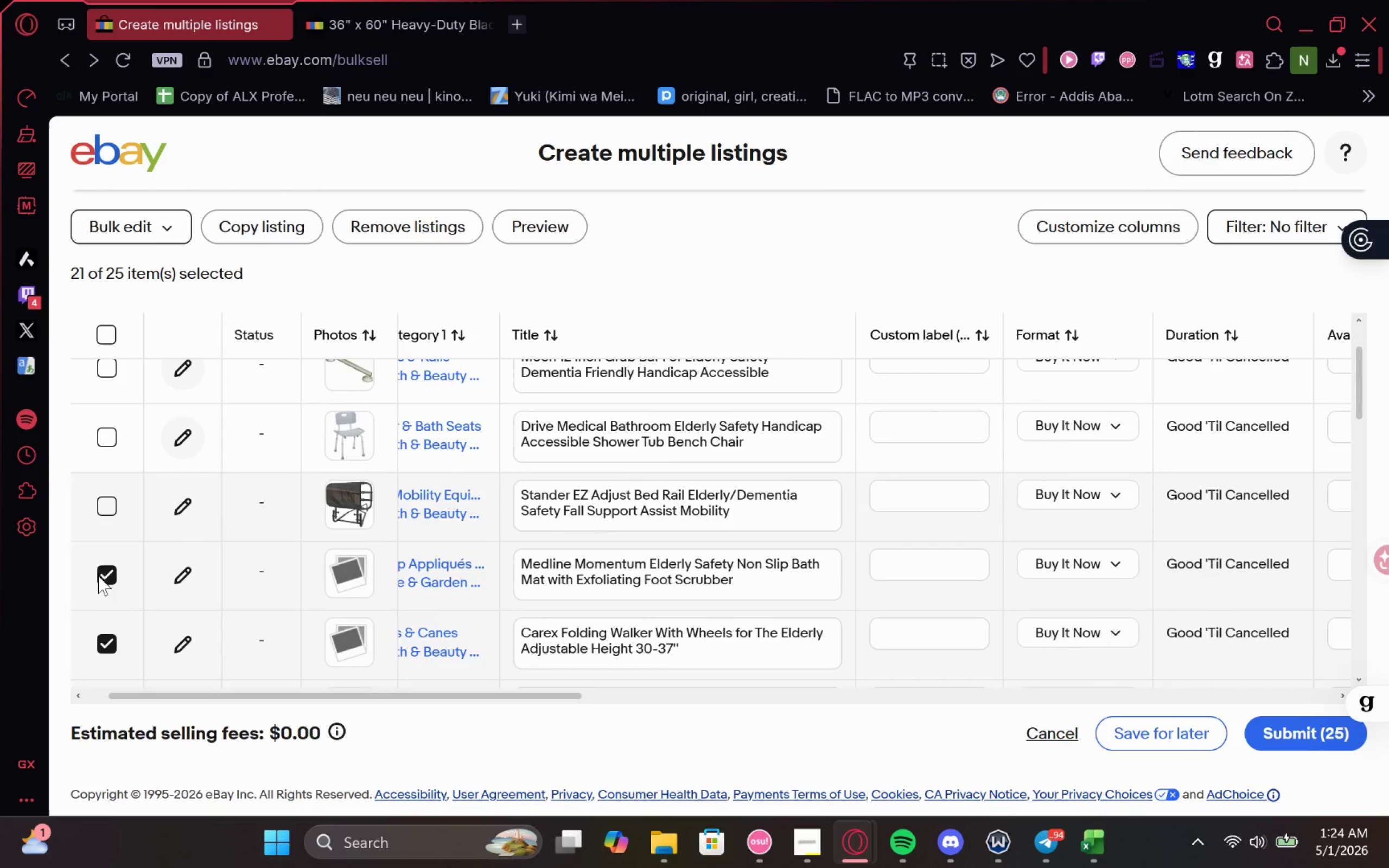 
left_click([112, 576])
 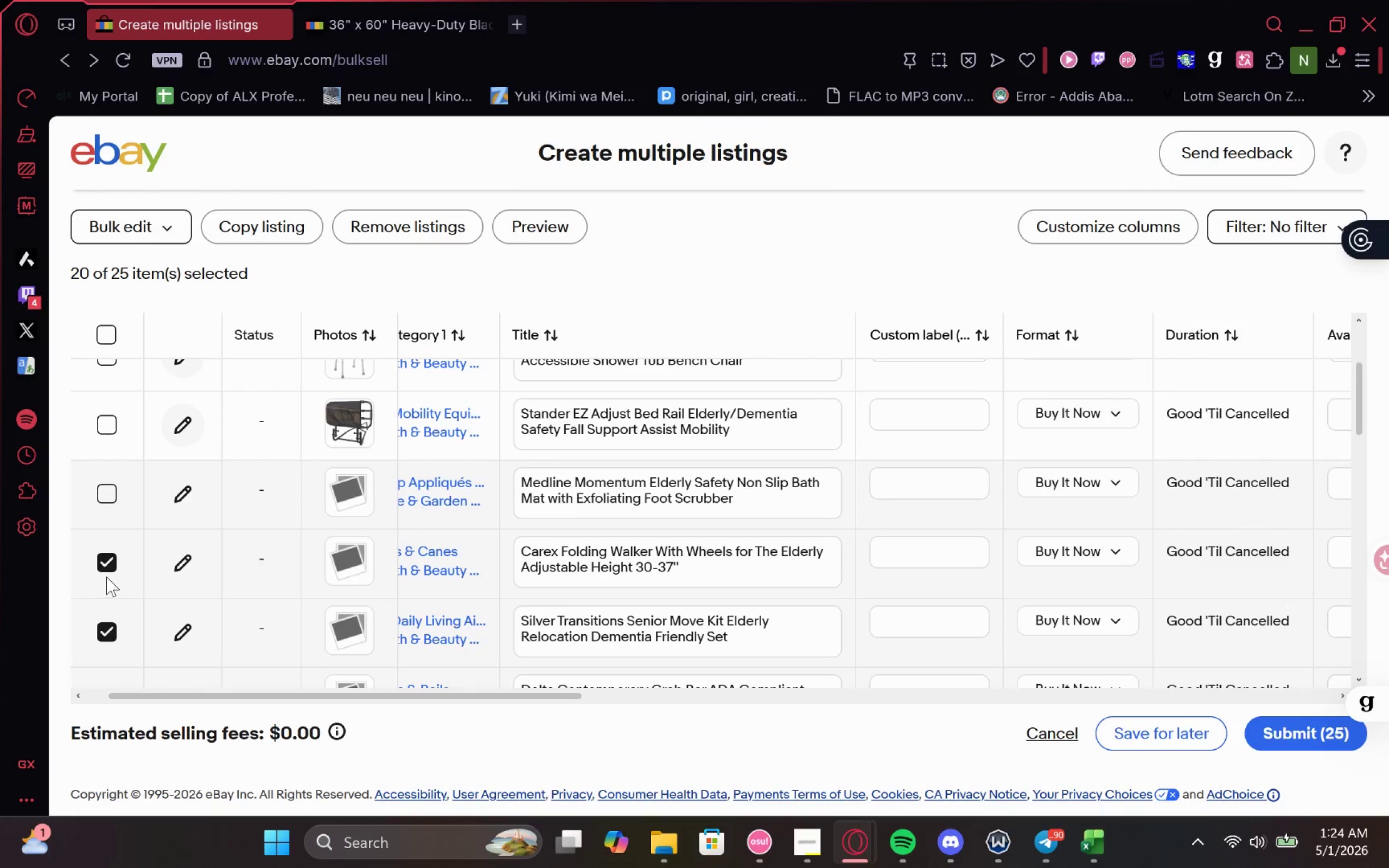 
left_click([104, 563])
 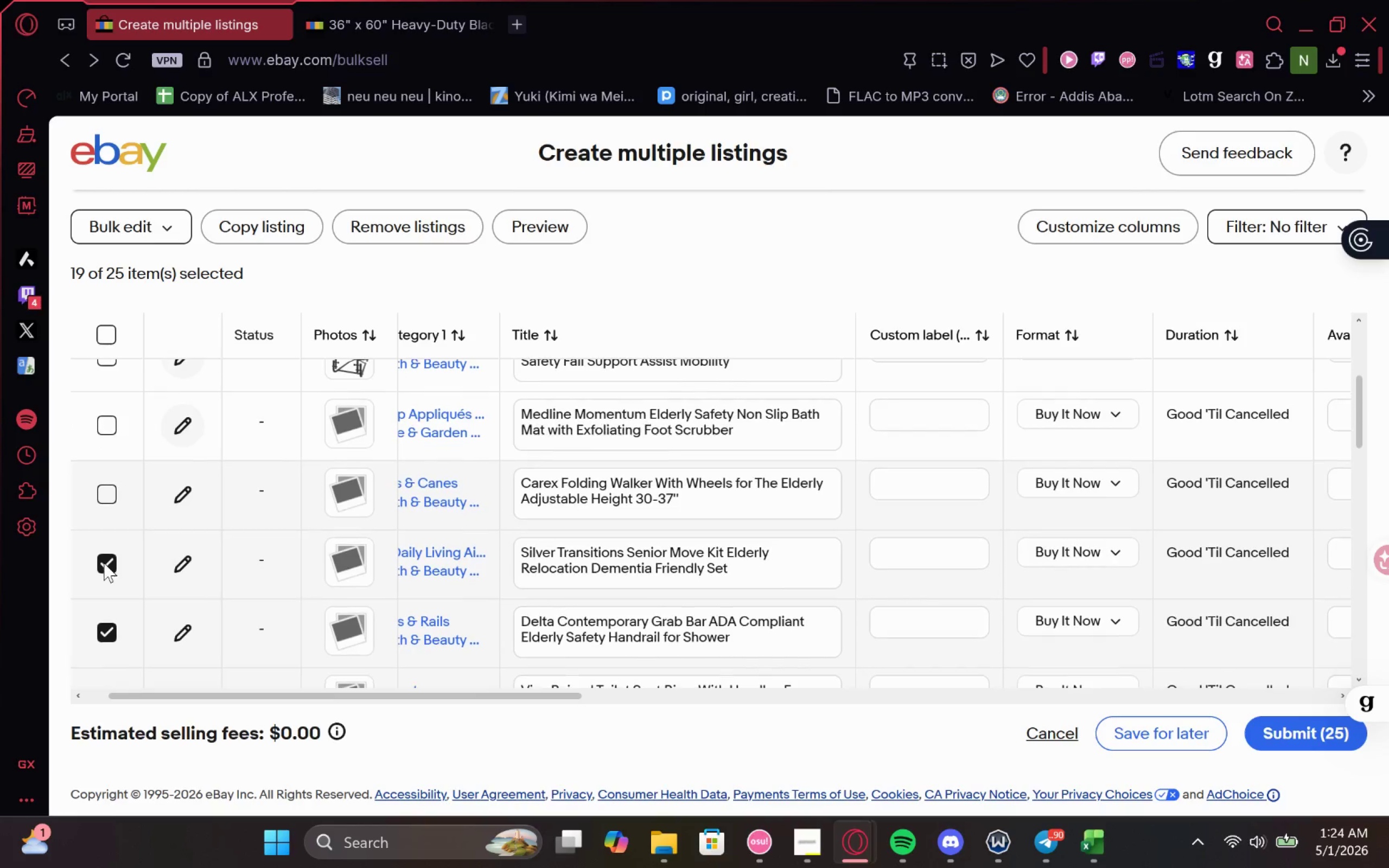 
left_click([104, 563])
 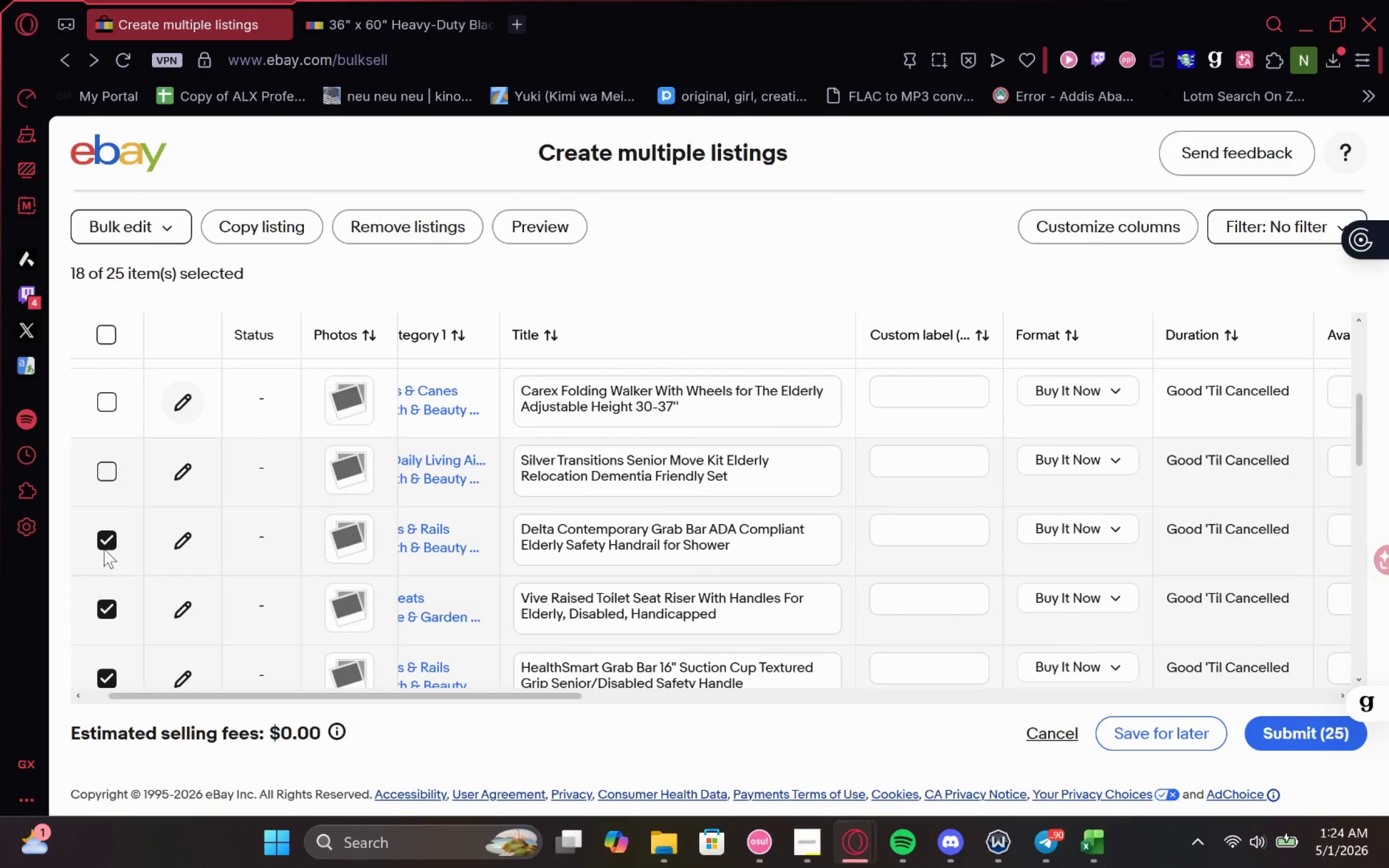 
left_click([99, 538])
 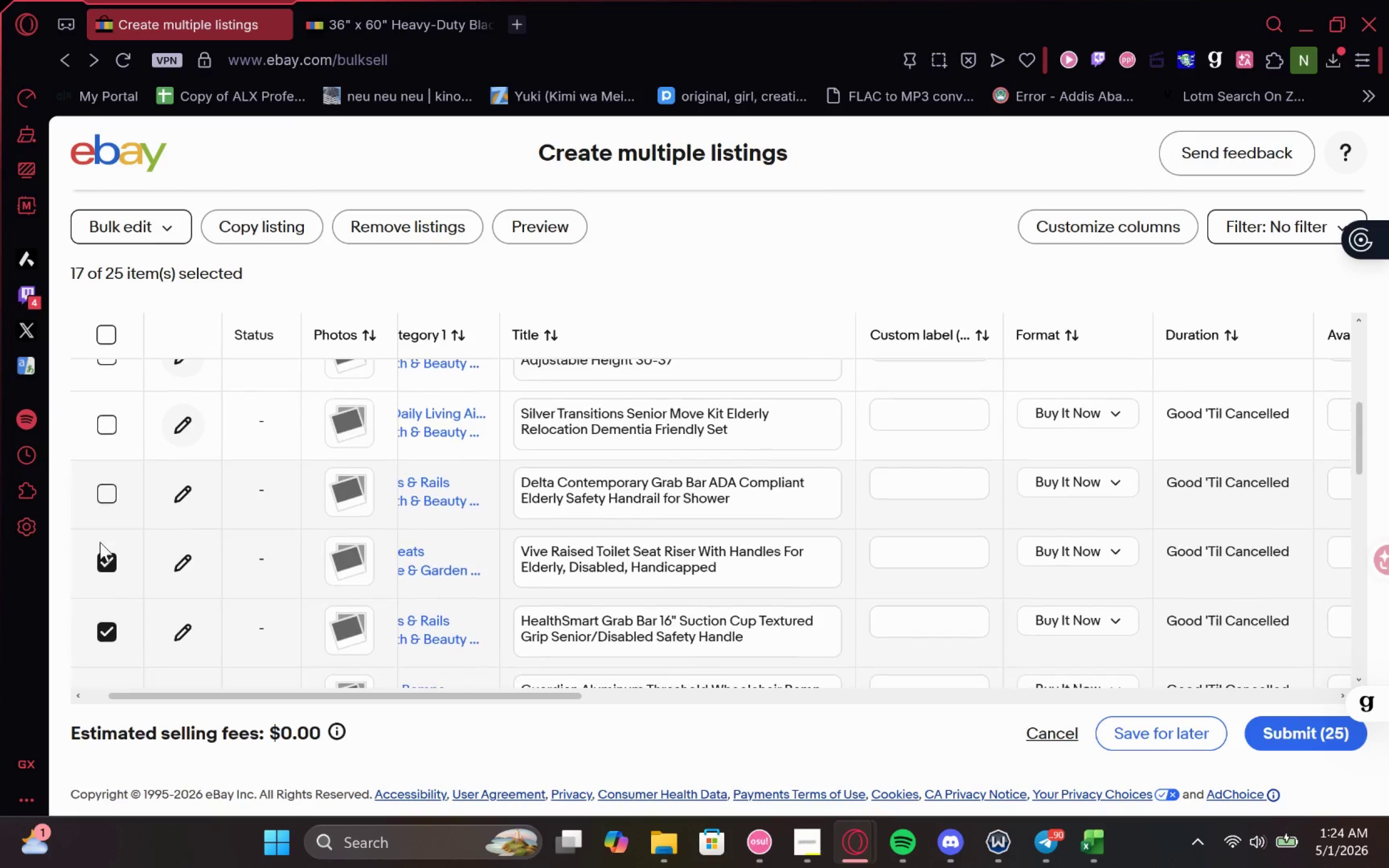 
left_click([106, 561])
 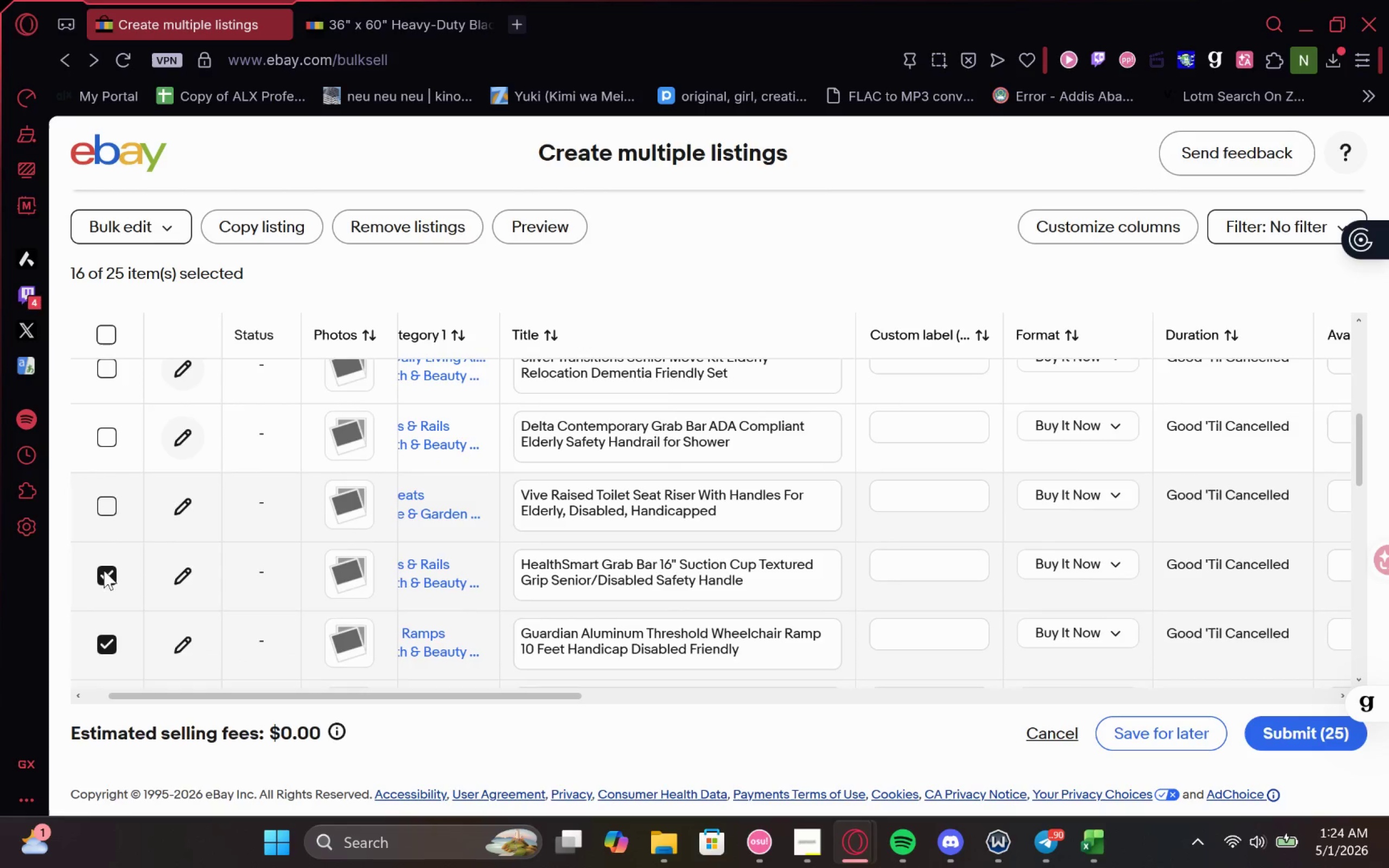 
left_click([104, 575])
 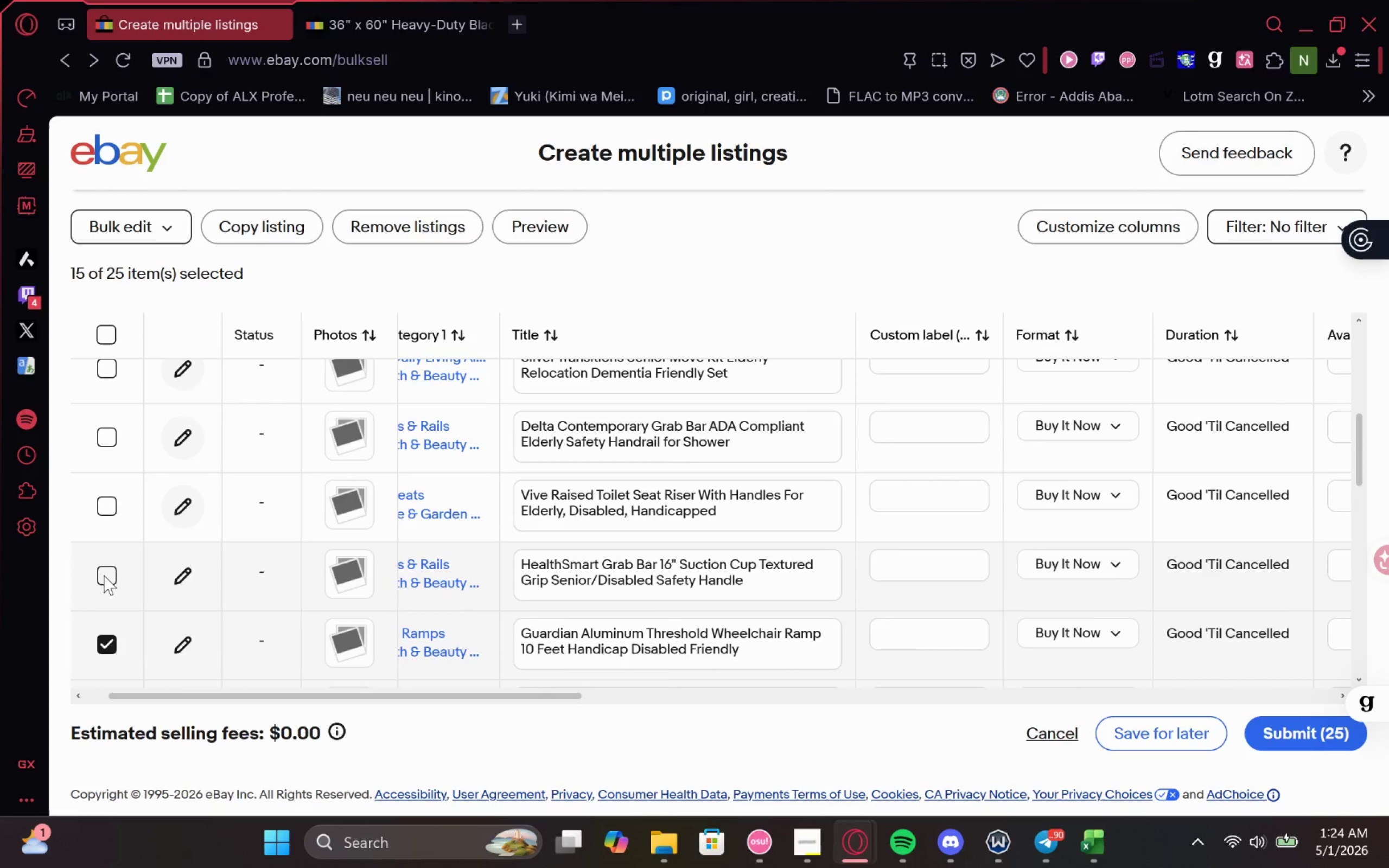 
left_click([104, 578])
 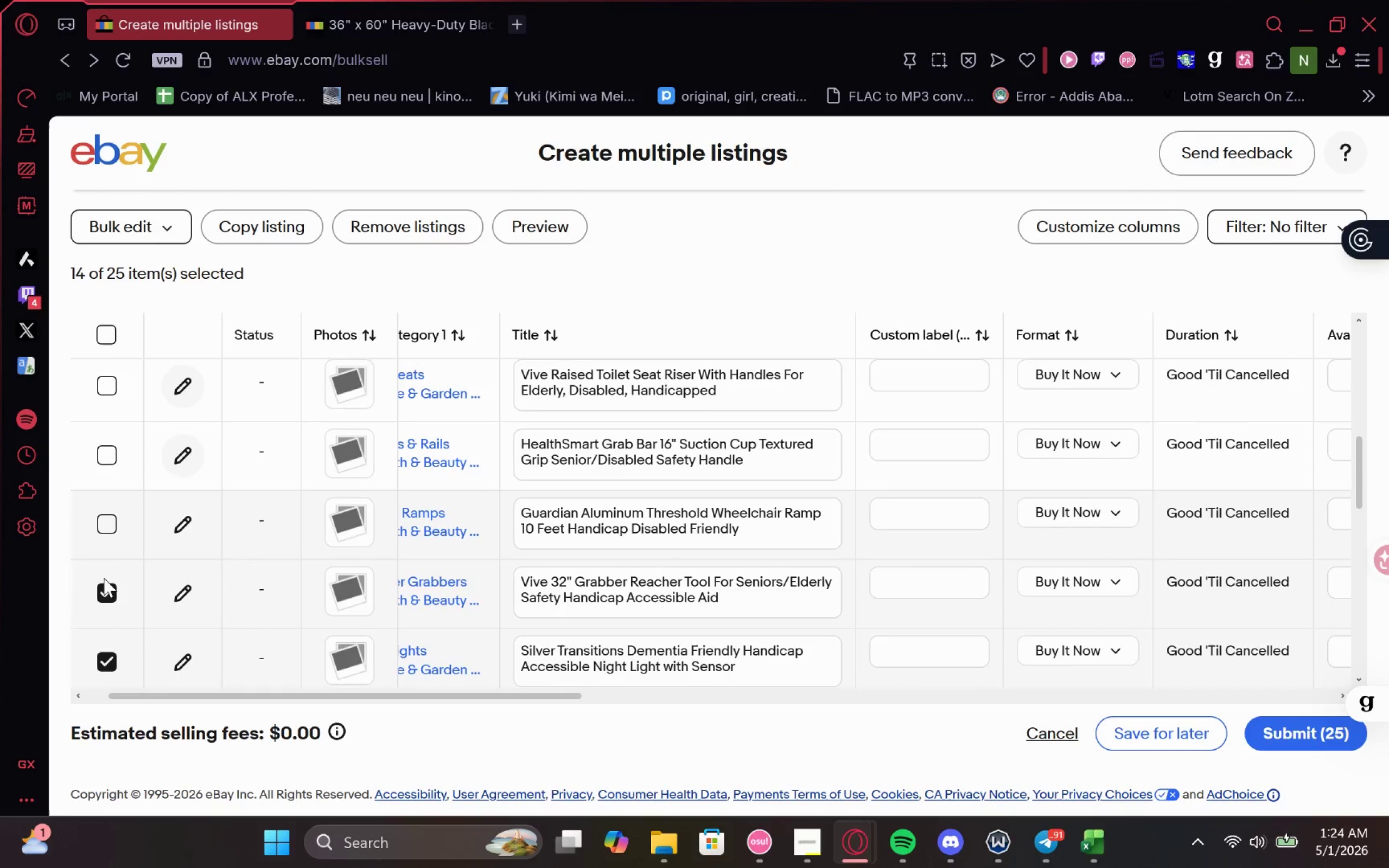 
left_click([104, 578])
 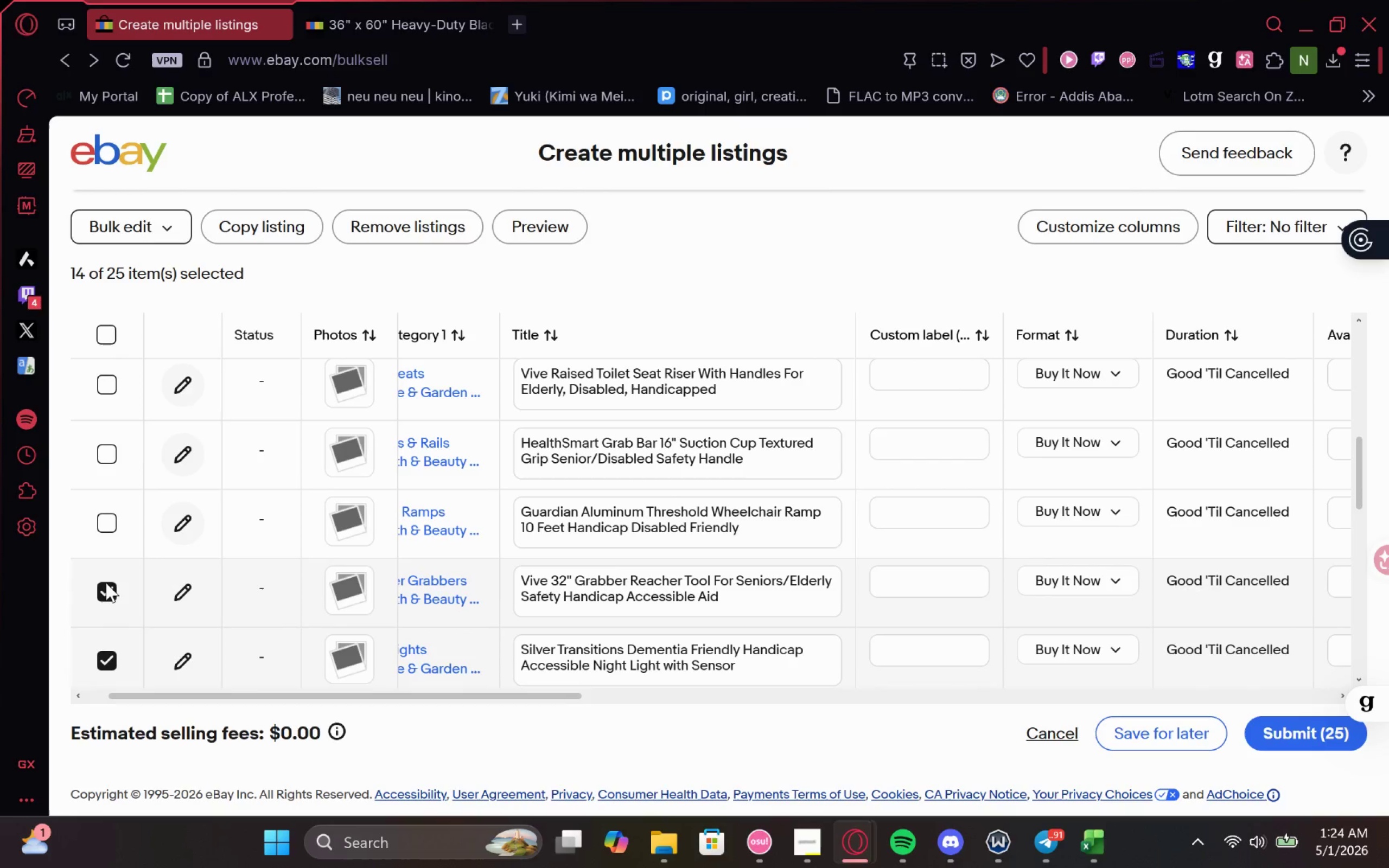 
left_click([106, 583])
 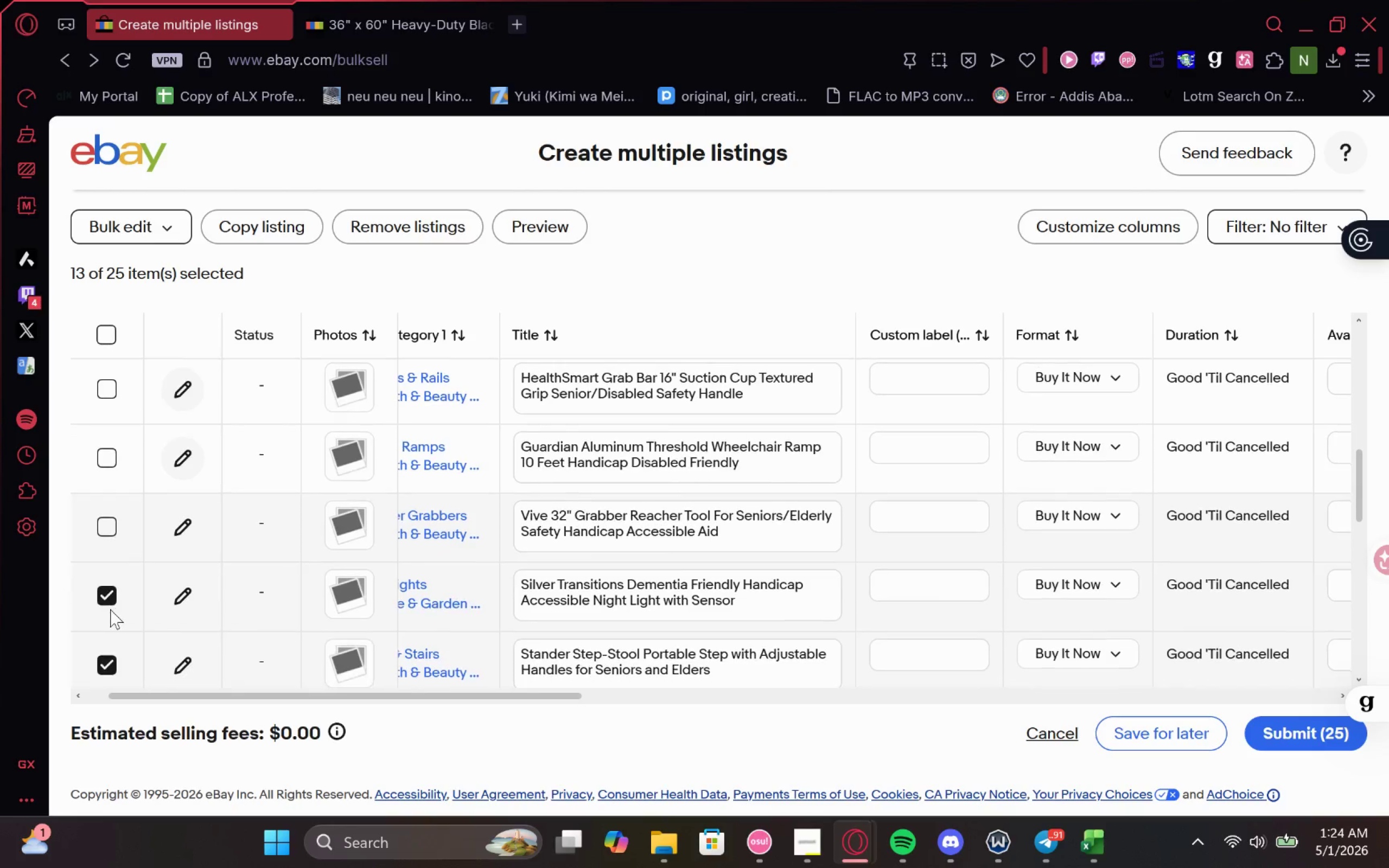 
left_click([105, 597])
 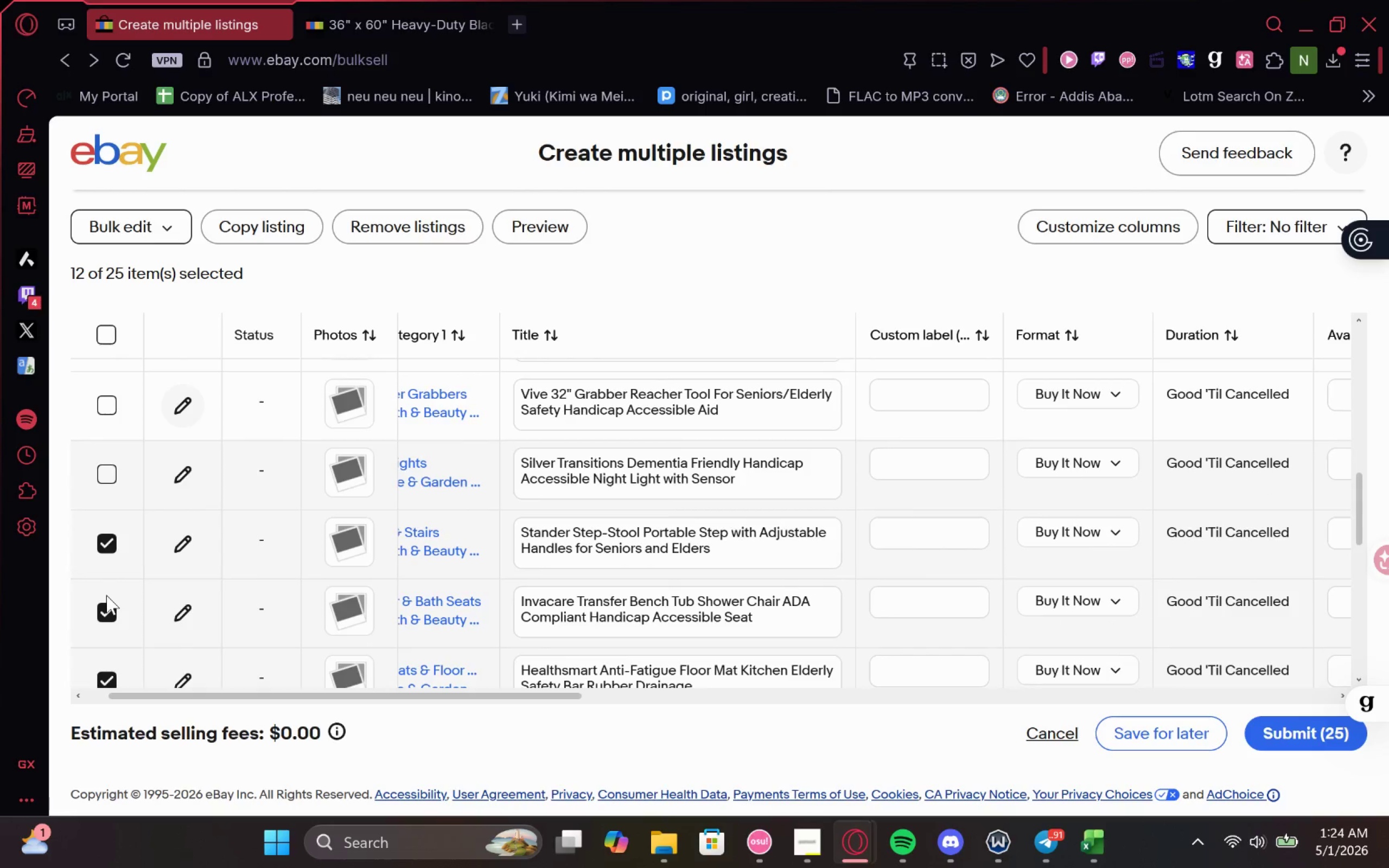 
left_click([97, 555])
 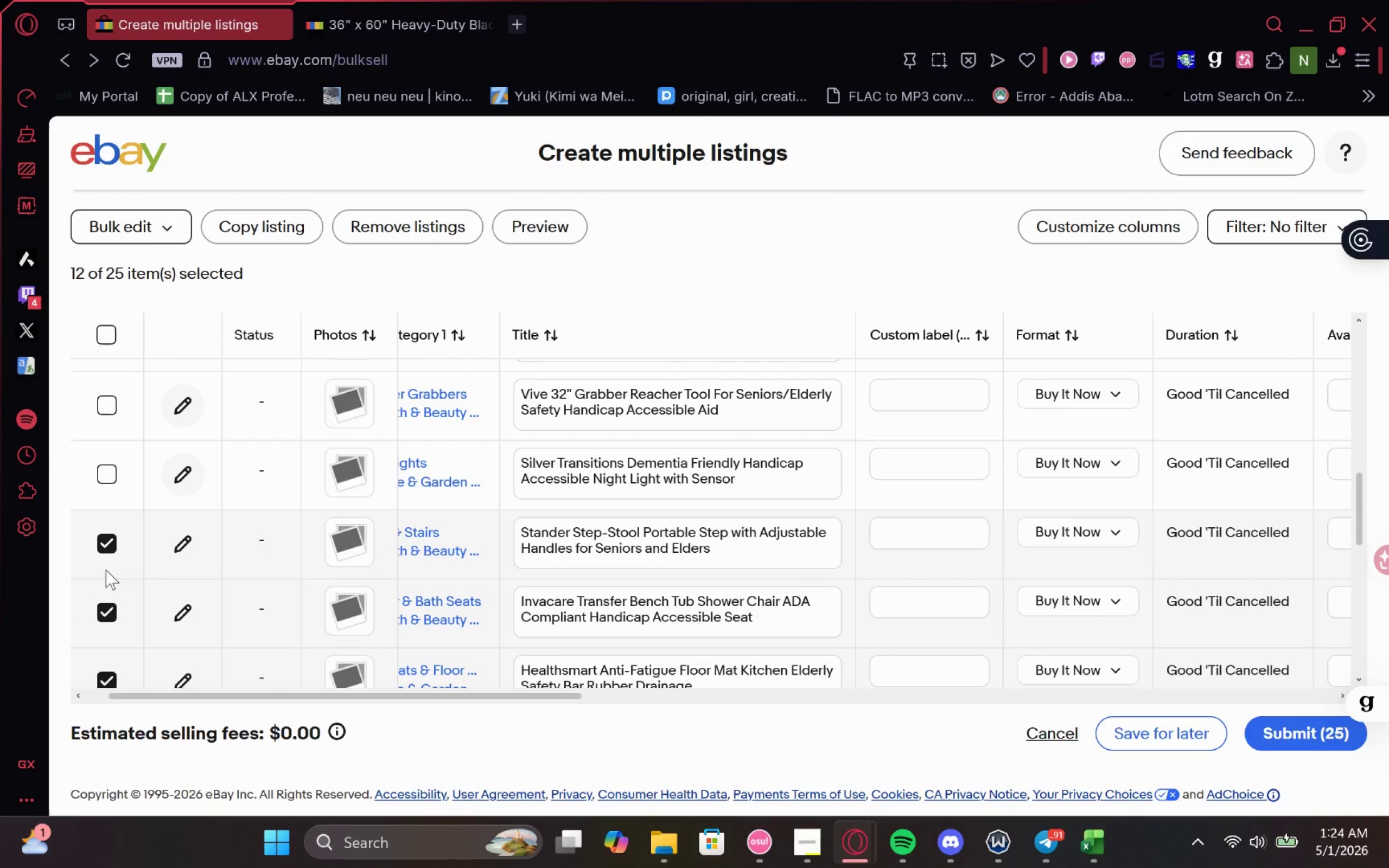 
left_click([106, 556])
 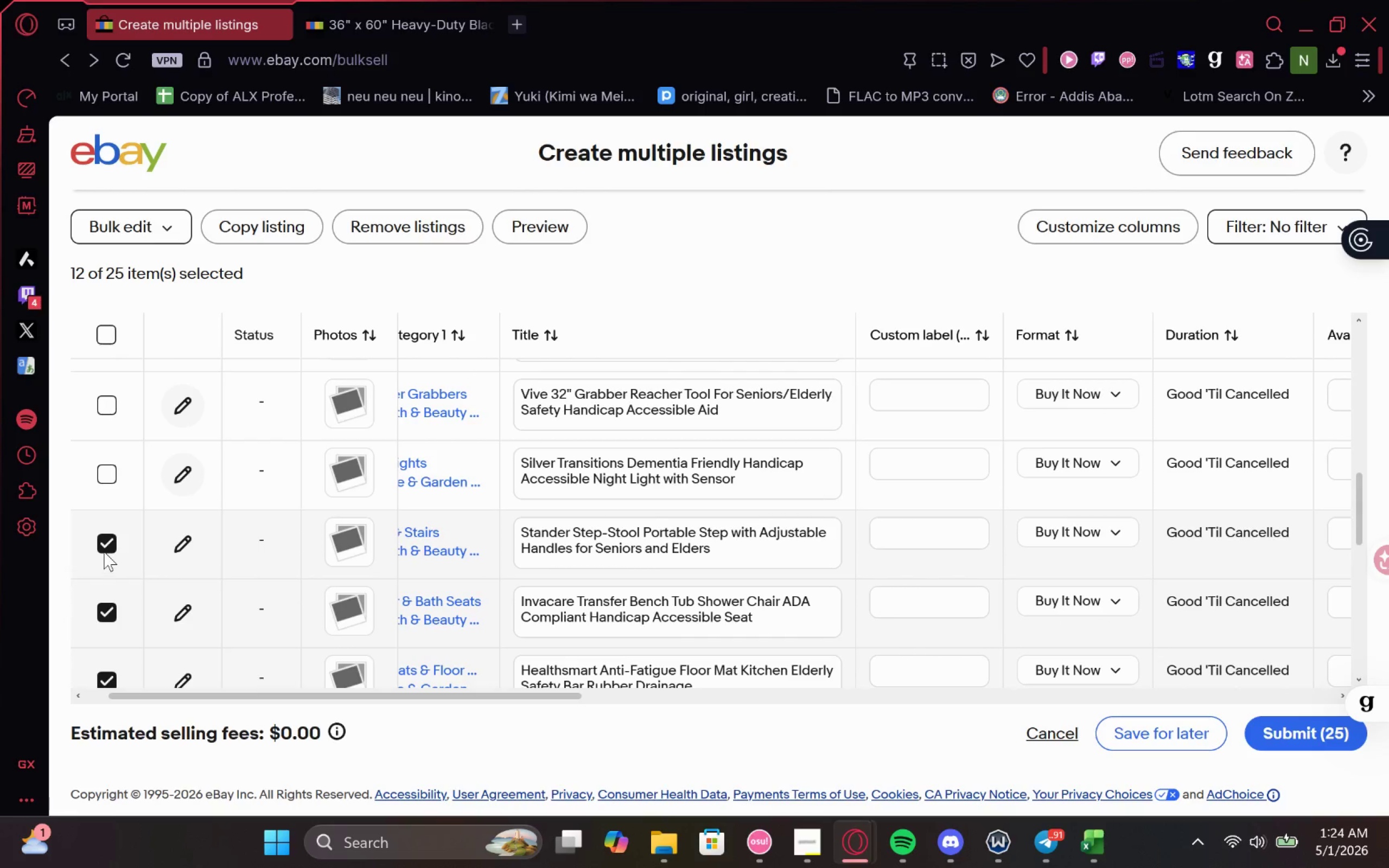 
left_click([104, 546])
 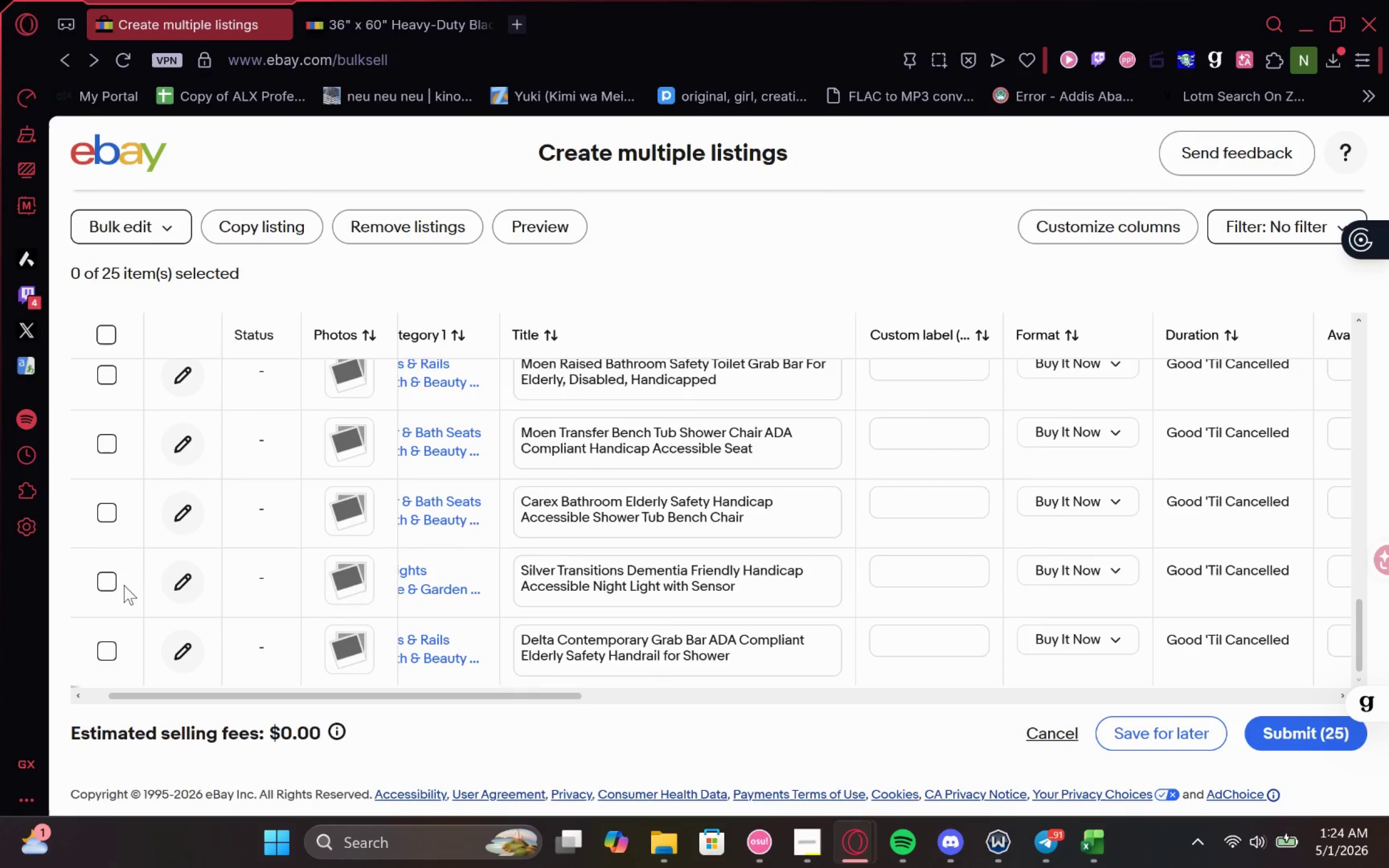 
left_click([100, 651])
 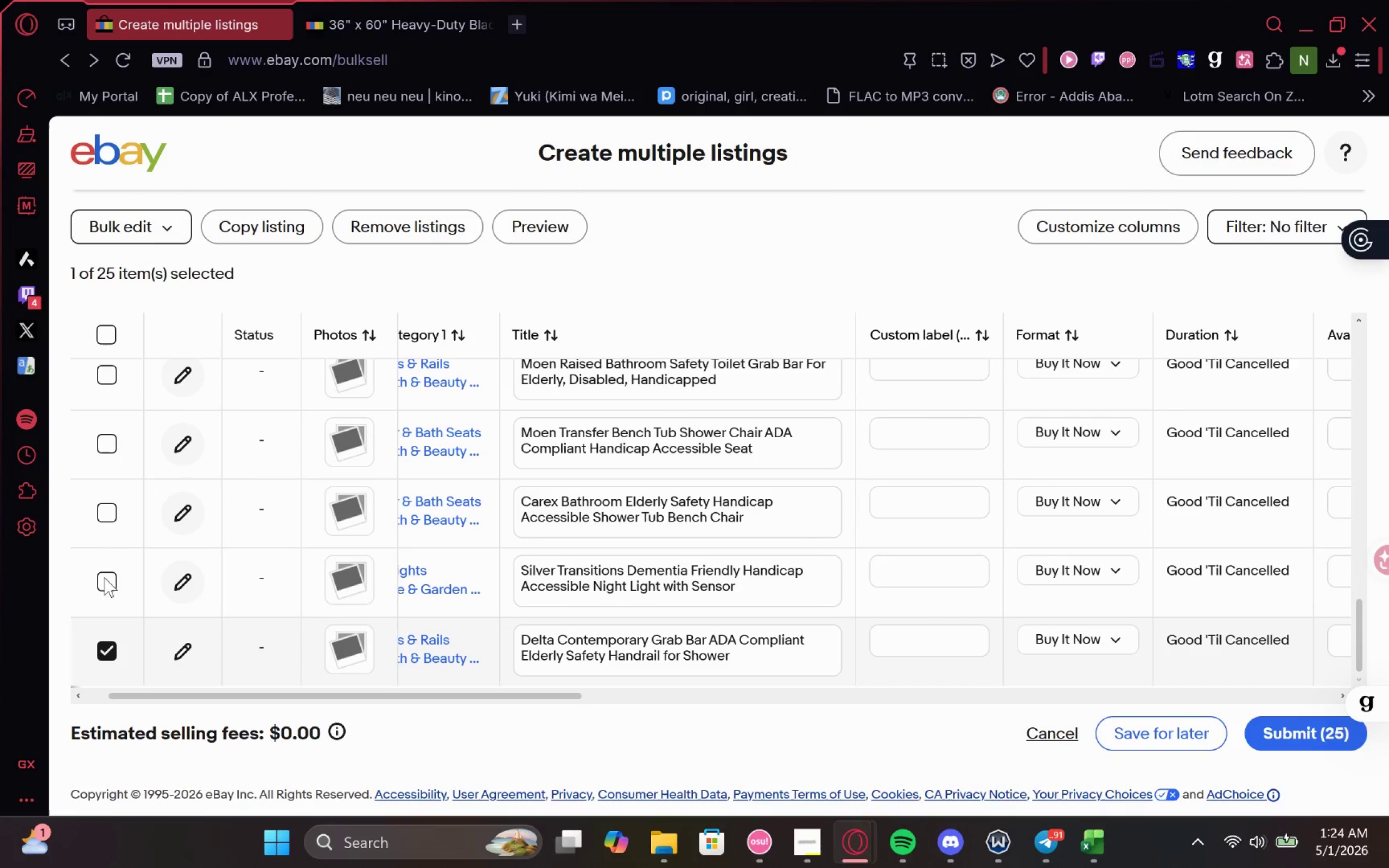 
left_click([102, 572])
 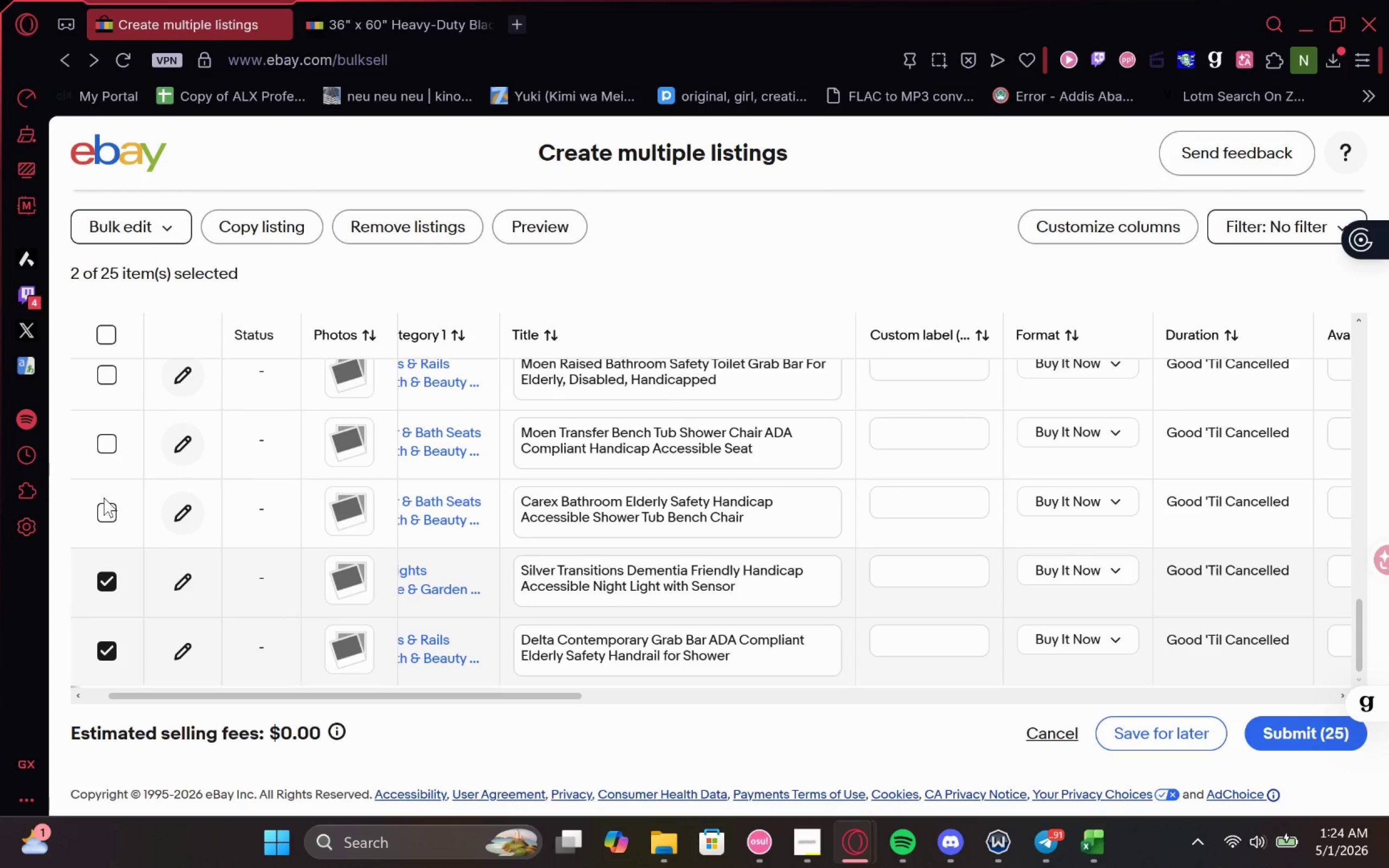 
left_click([104, 497])
 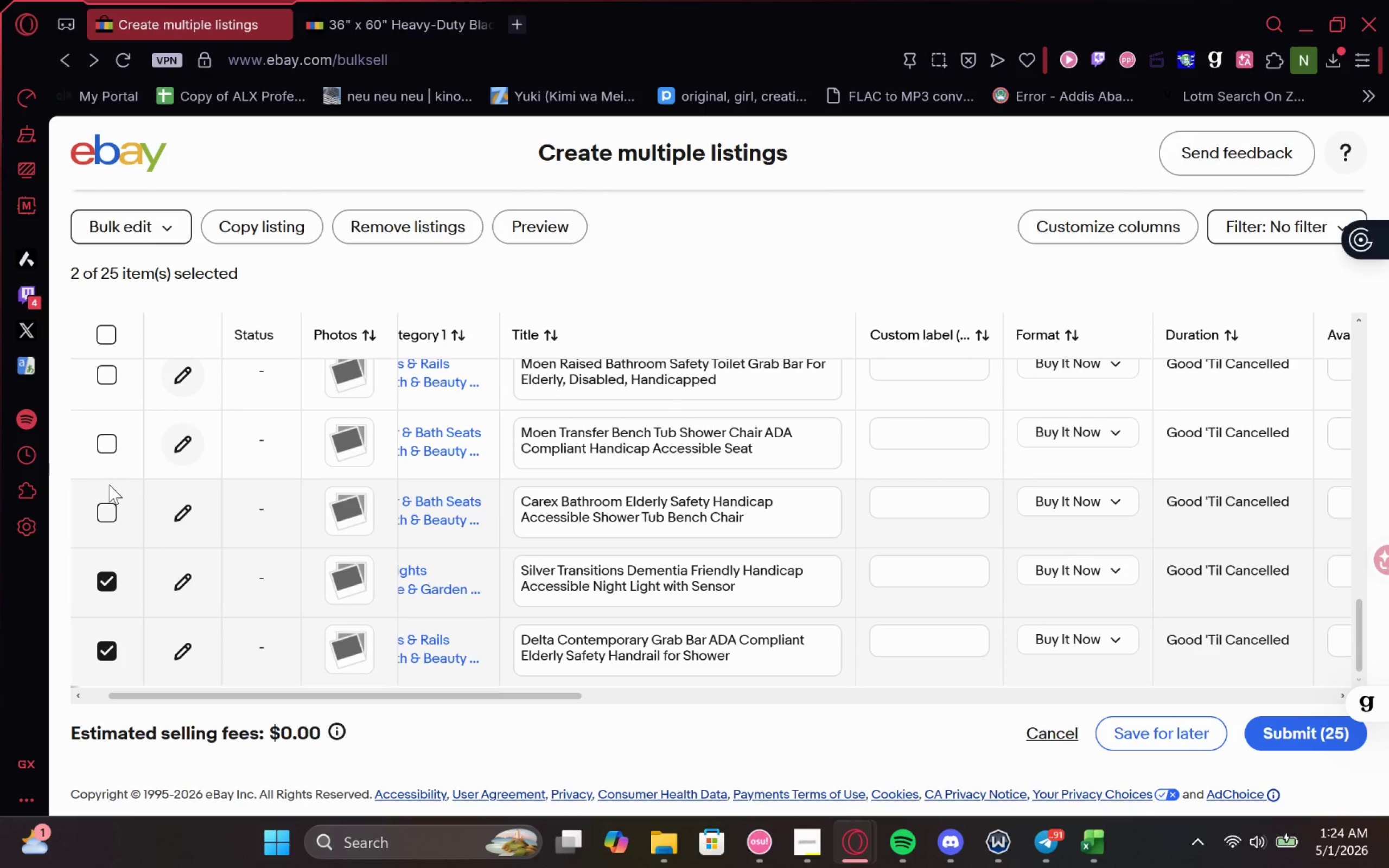 
left_click([110, 512])
 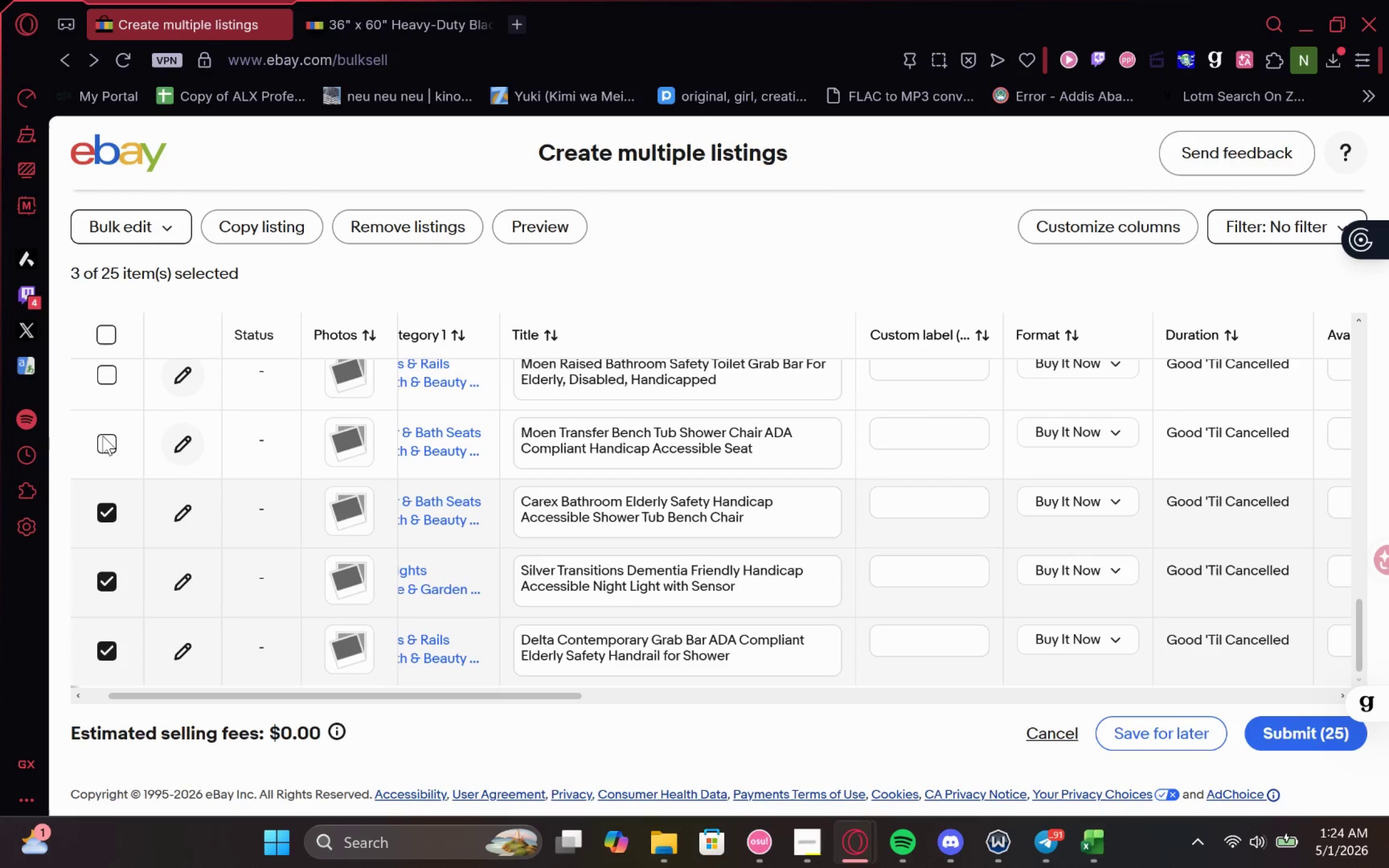 
left_click([103, 441])
 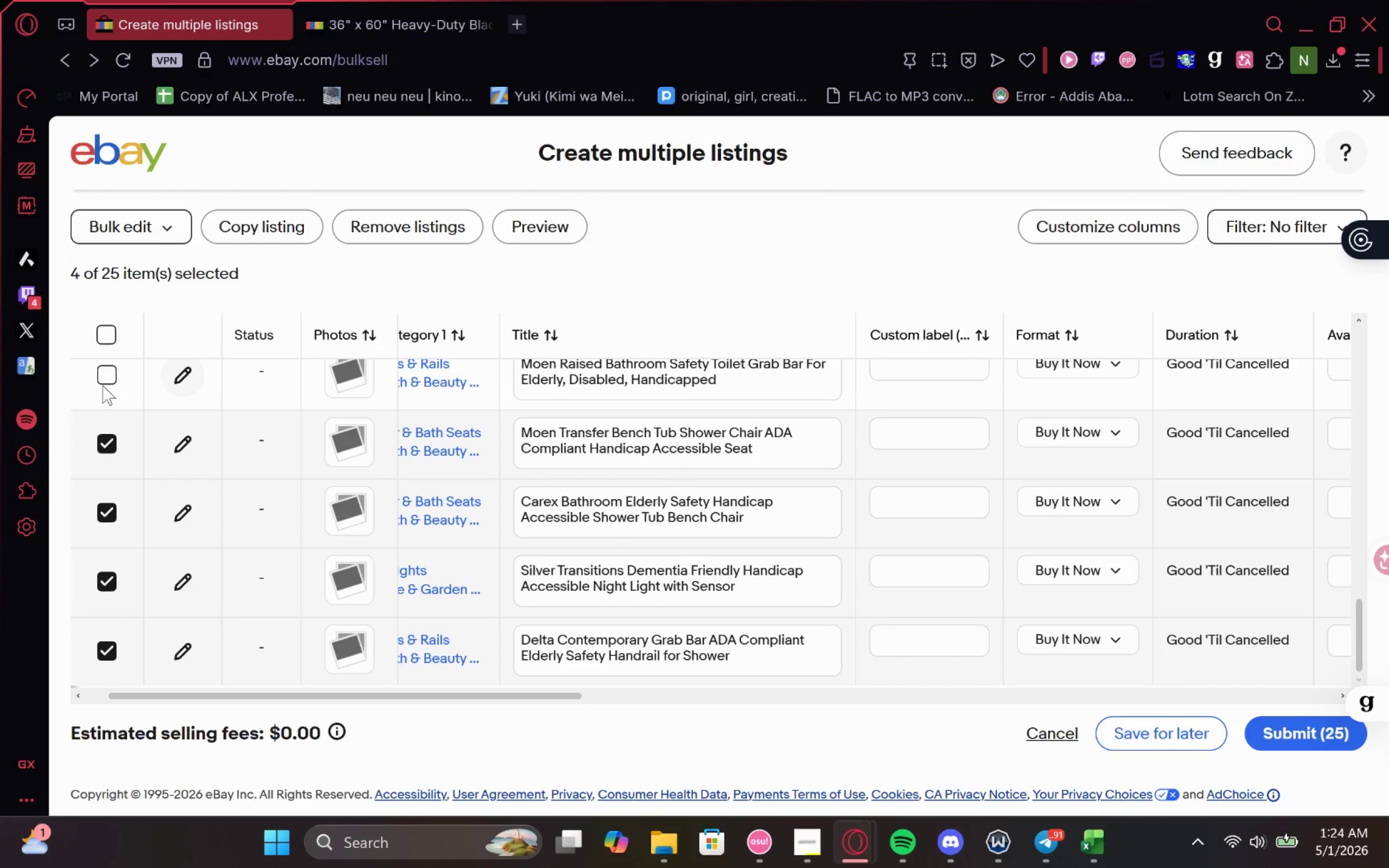 
left_click([103, 374])
 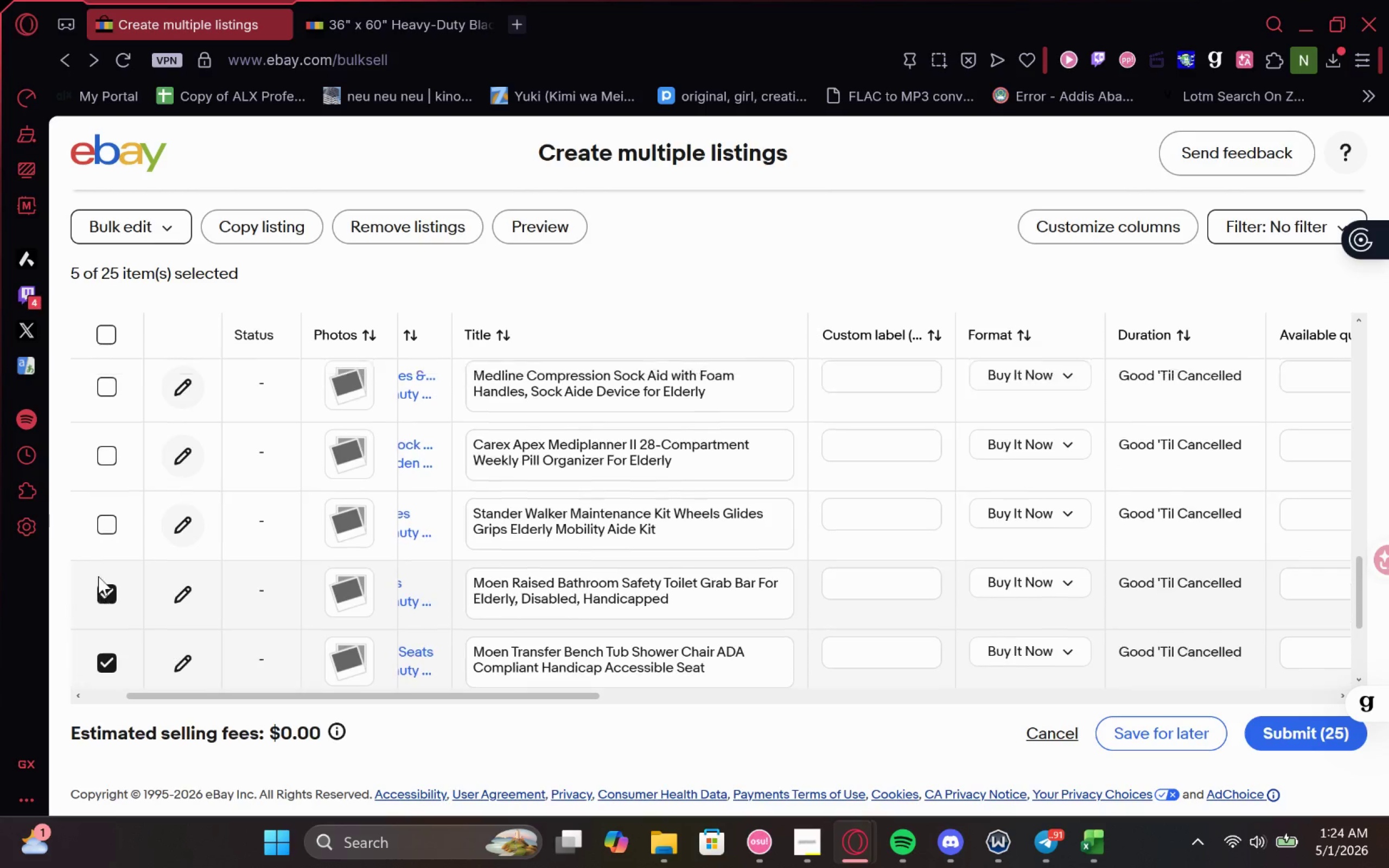 
left_click_drag(start_coordinate=[101, 607], to_coordinate=[104, 607])
 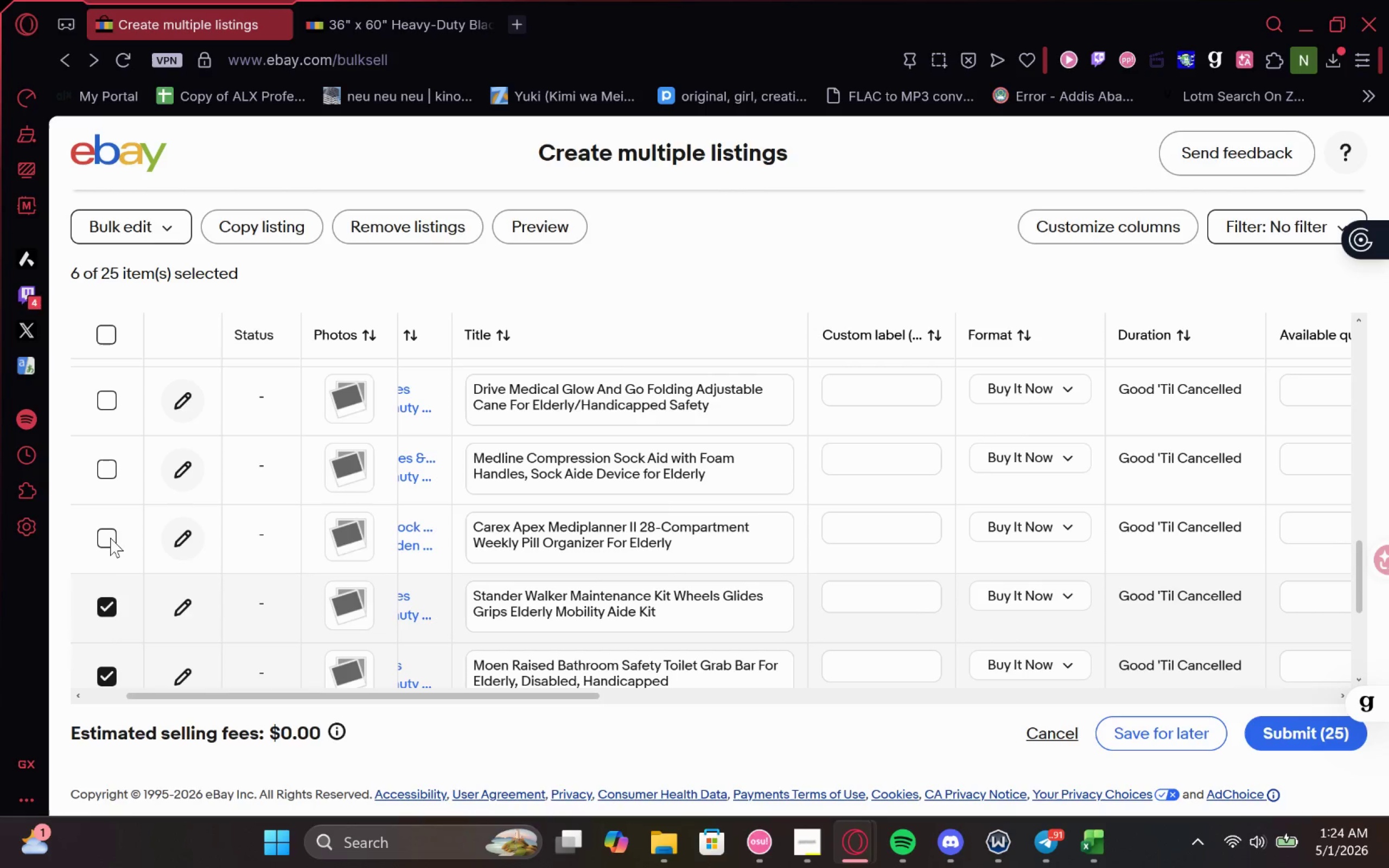 
left_click([110, 535])
 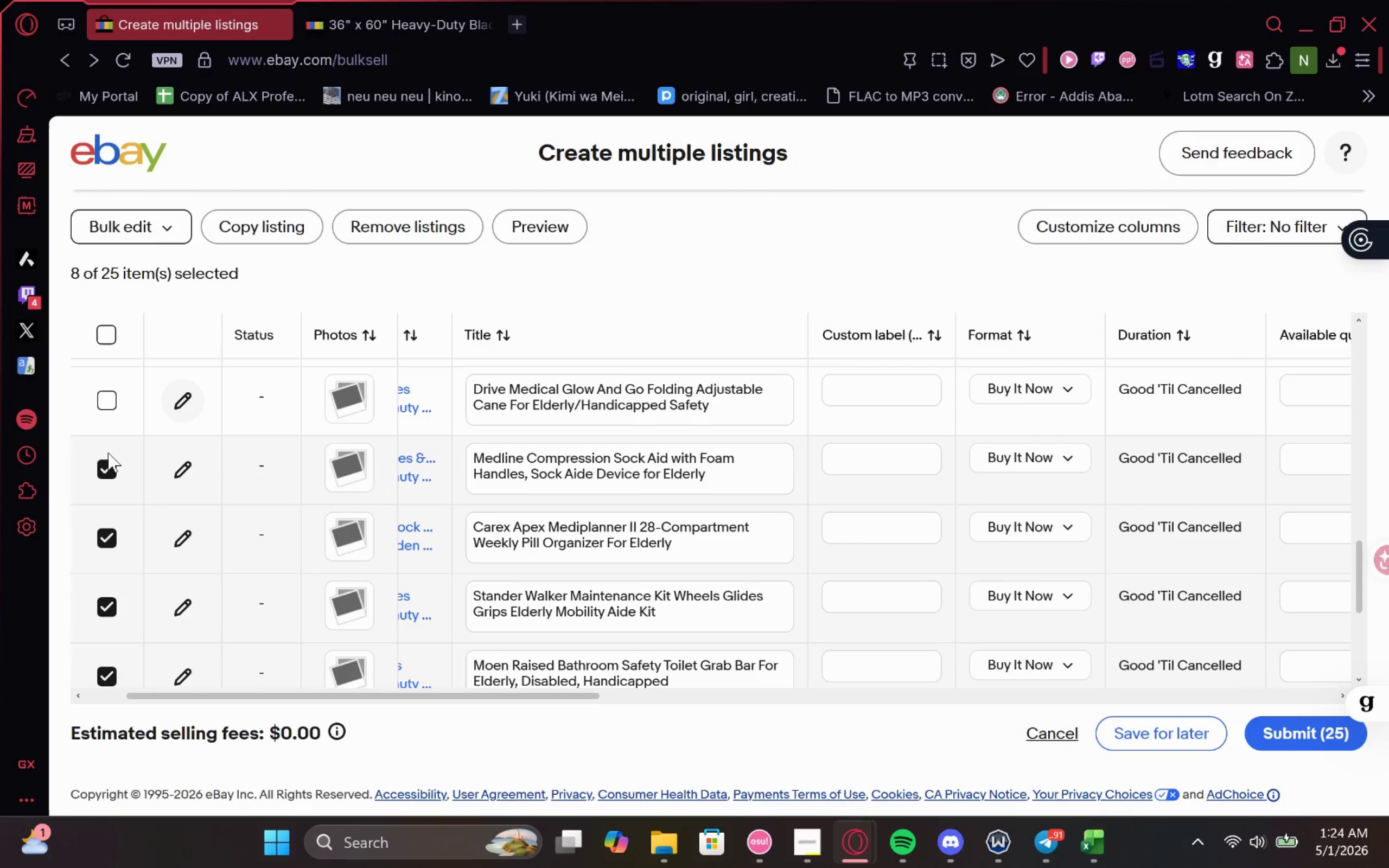 
left_click([108, 398])
 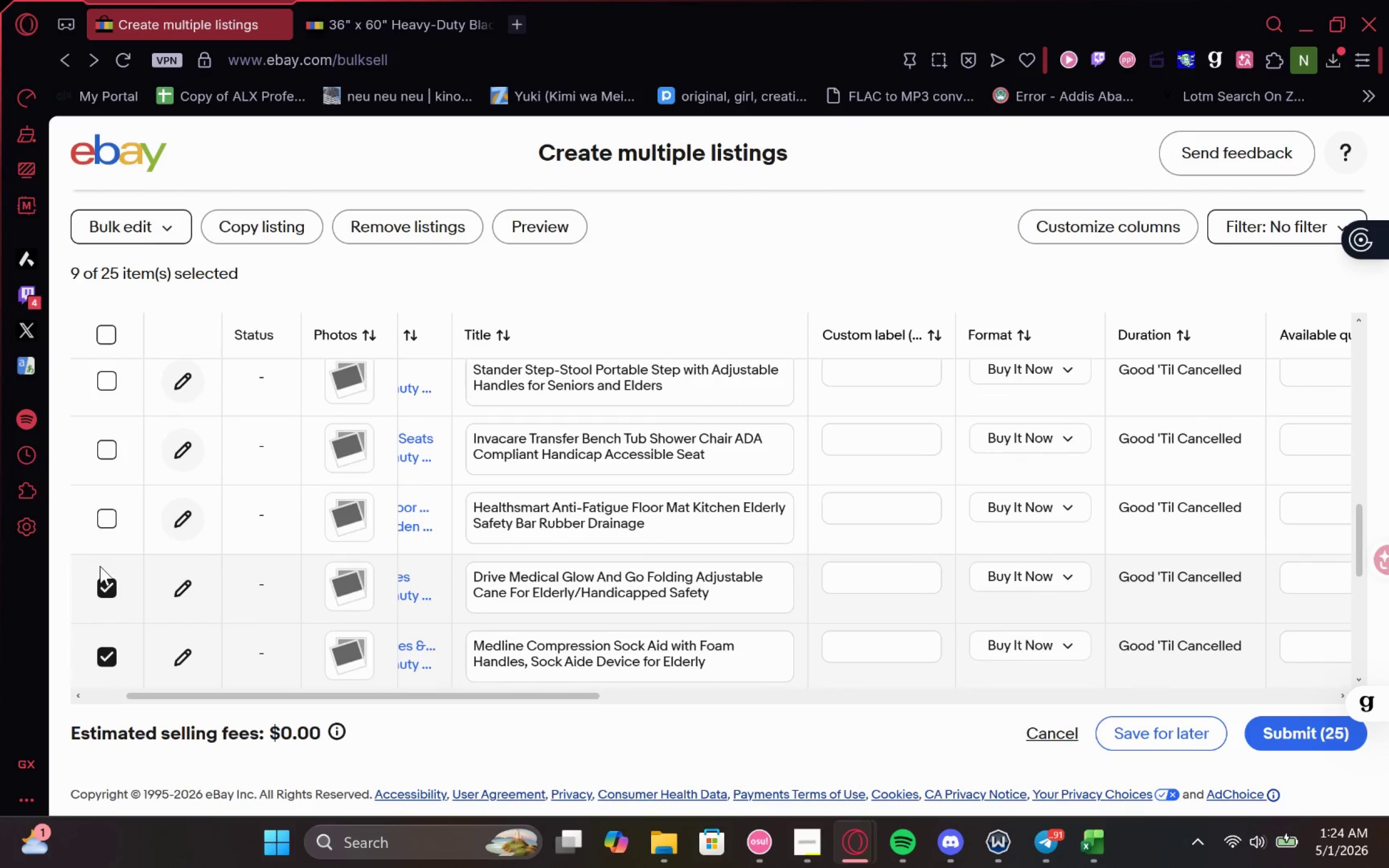 
left_click([105, 526])
 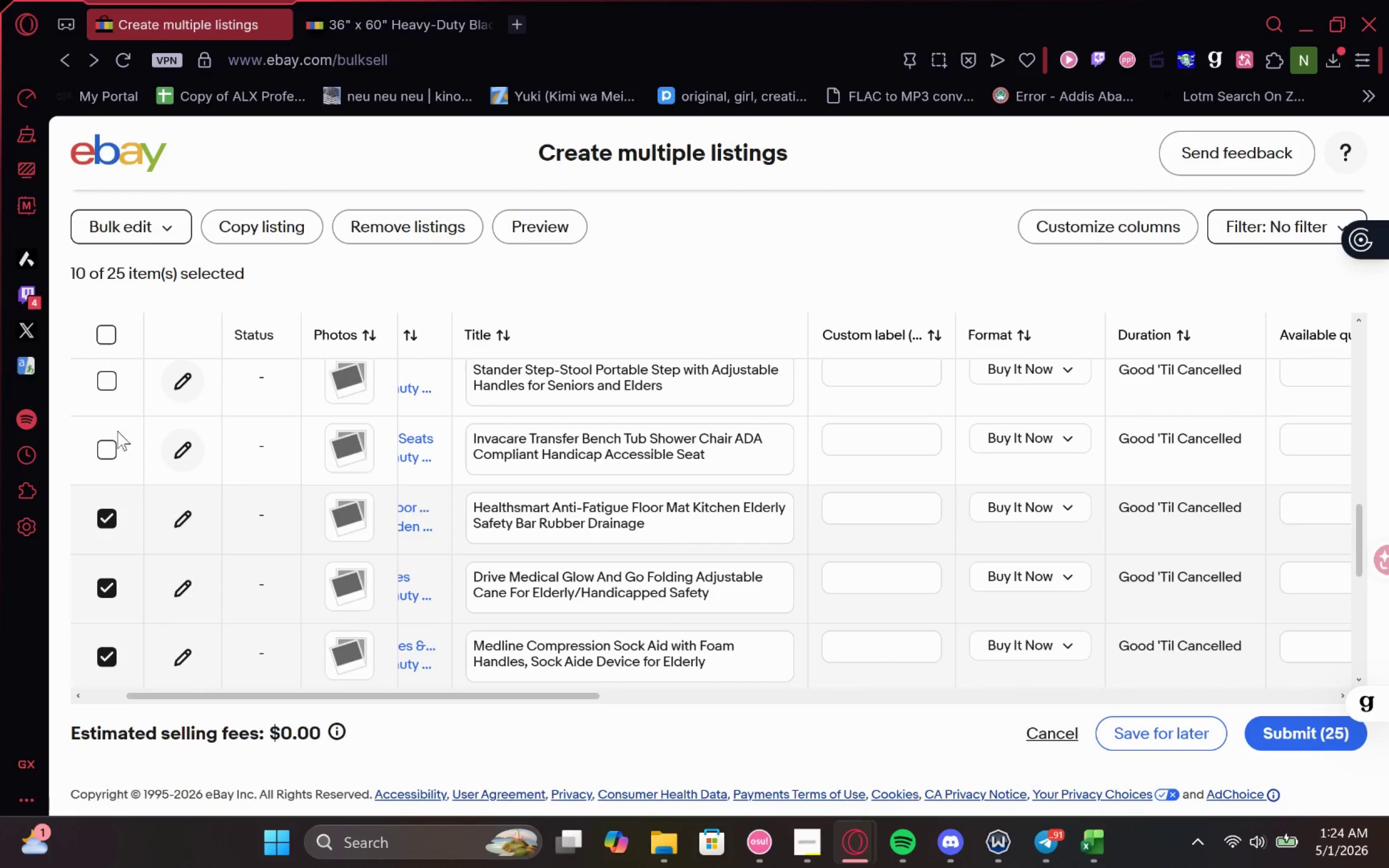 
left_click([114, 445])
 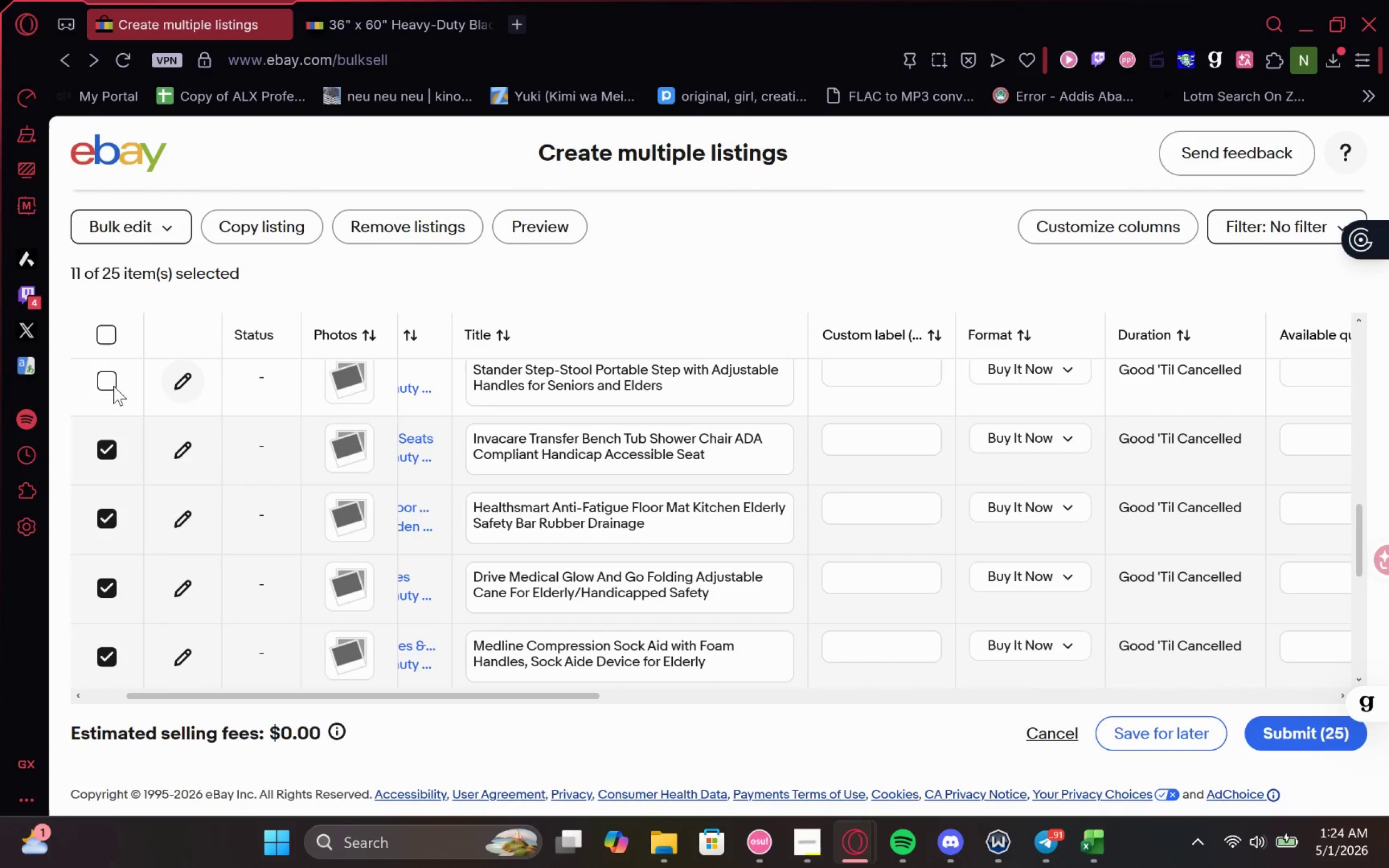 
left_click([113, 379])
 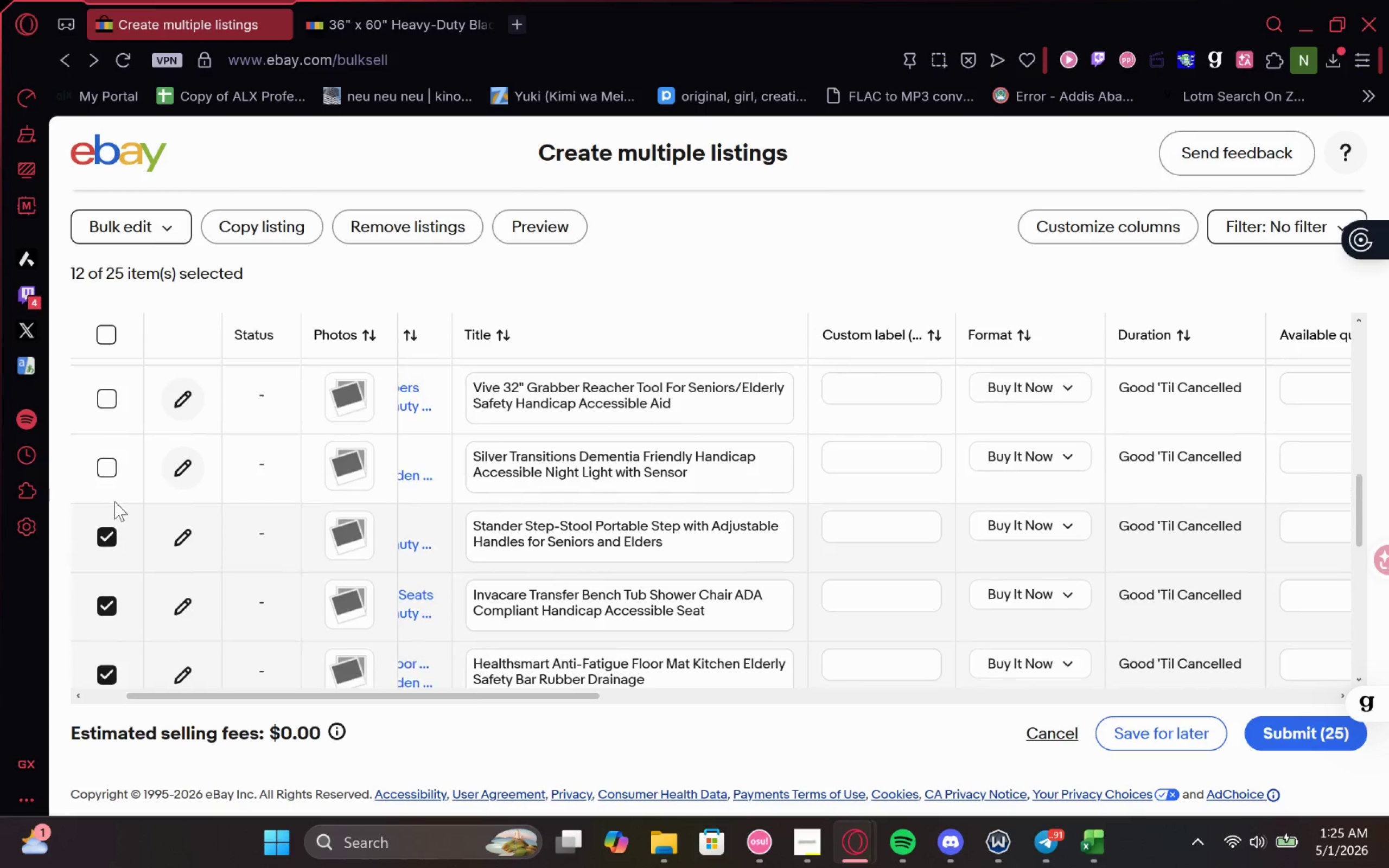 
left_click([110, 477])
 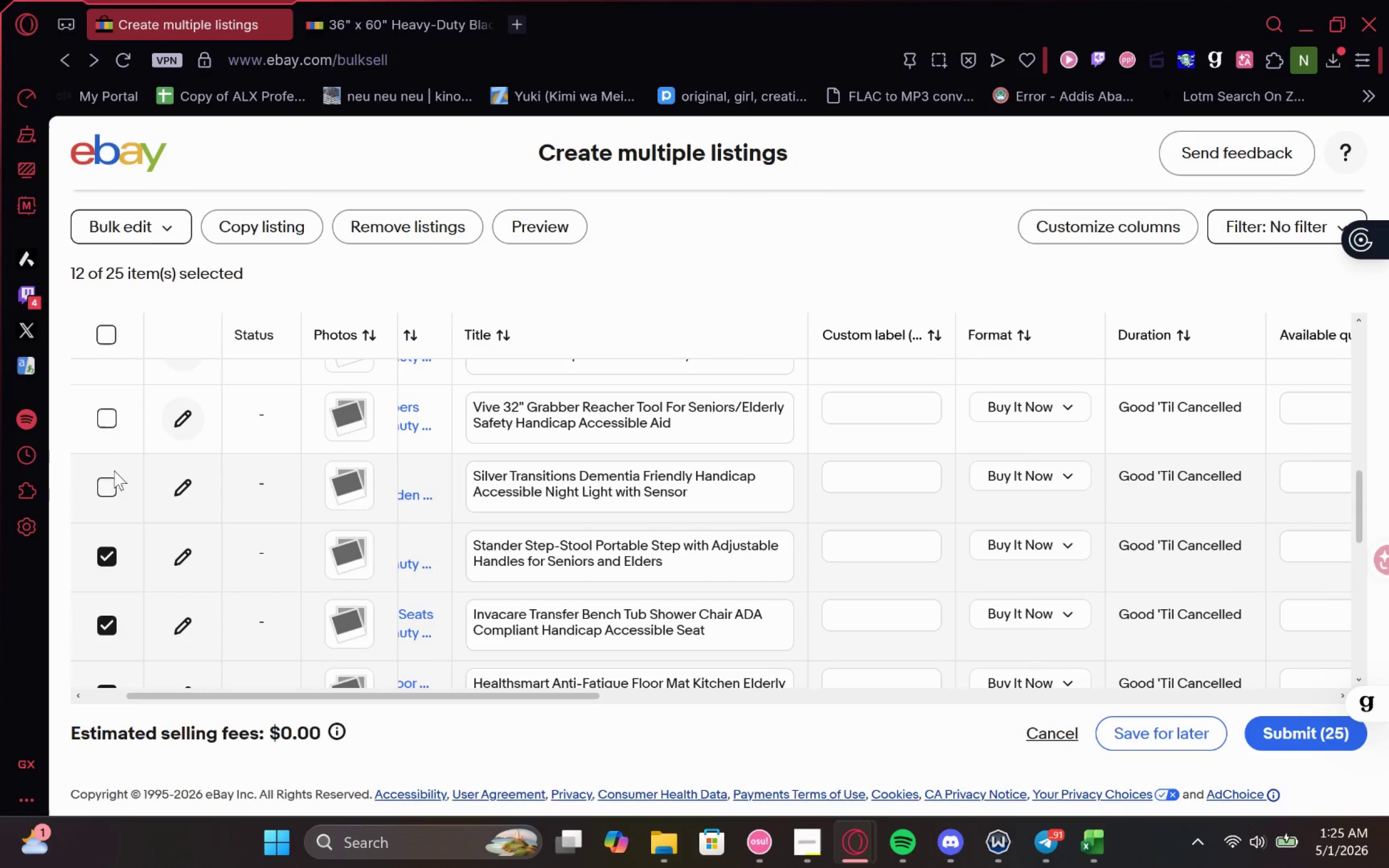 
left_click([112, 480])
 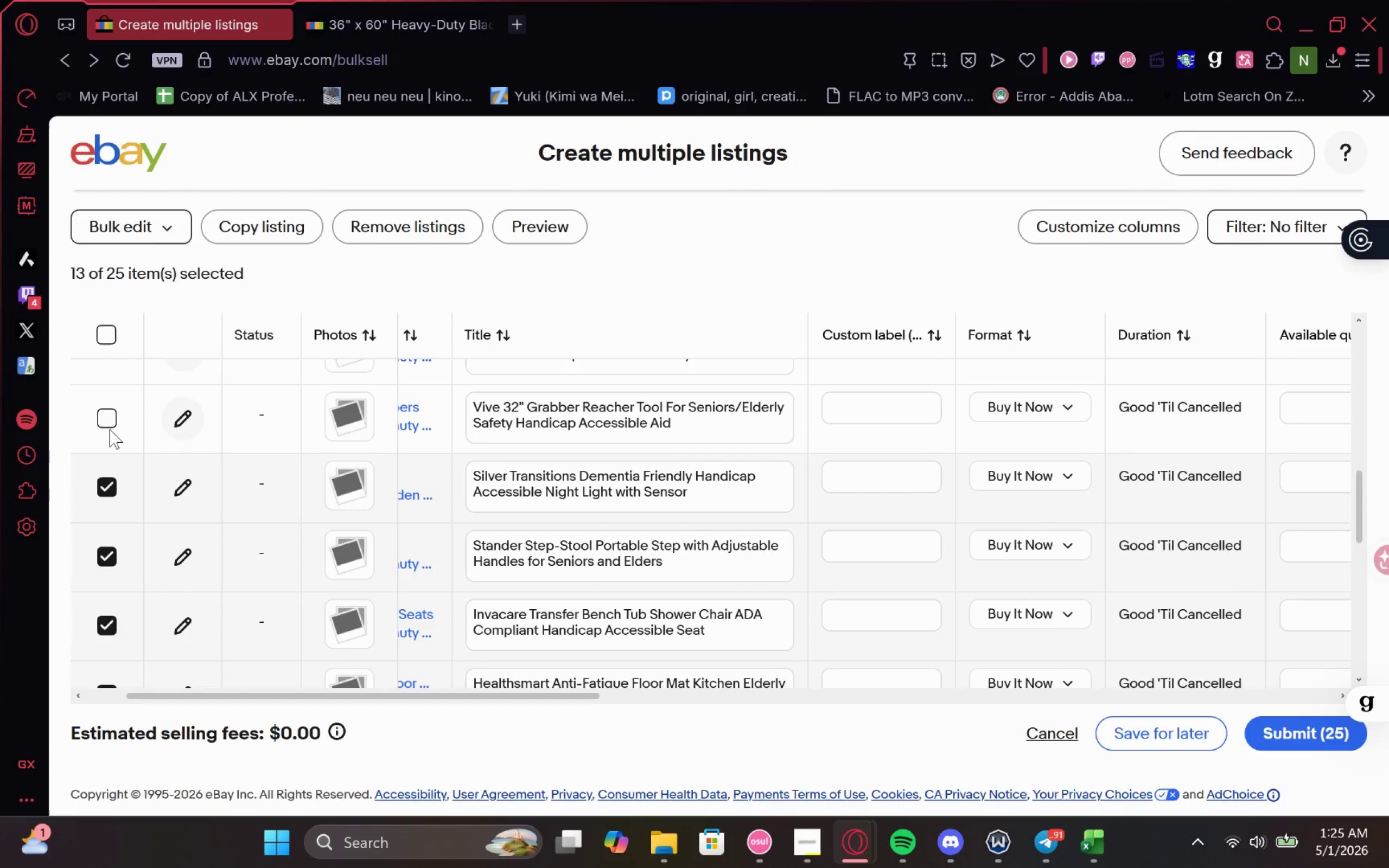 
left_click([110, 415])
 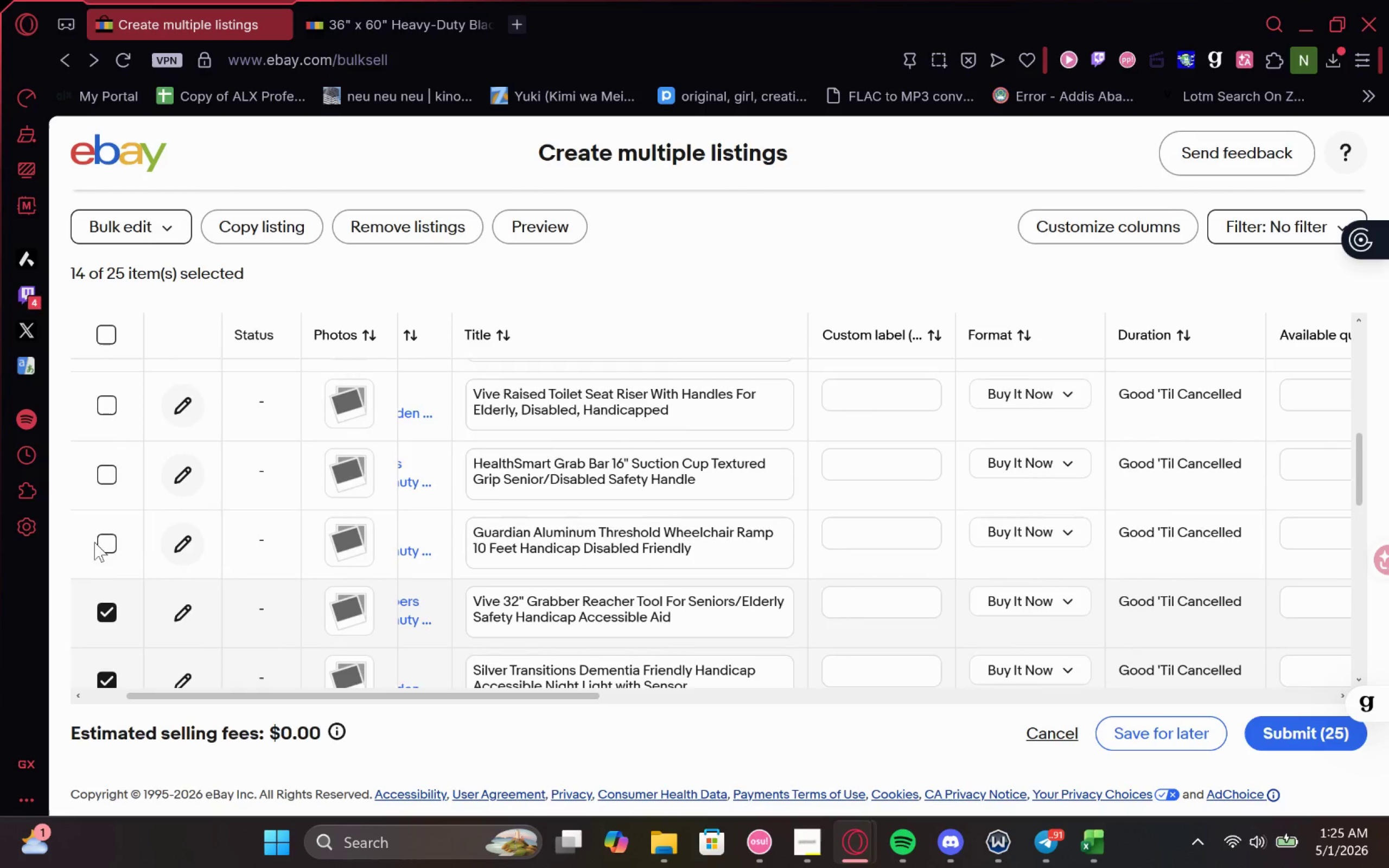 
left_click([103, 537])
 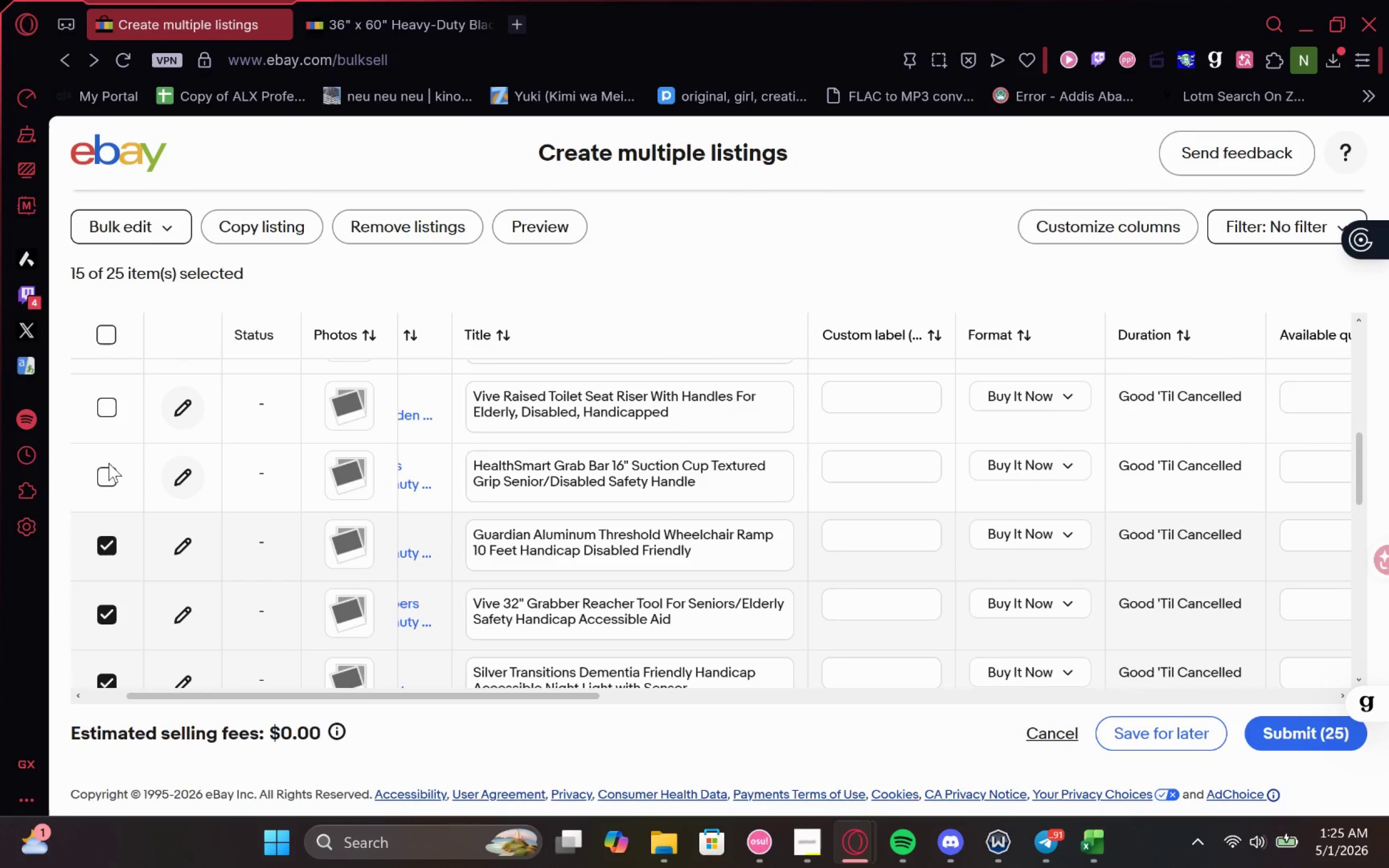 
left_click([111, 475])
 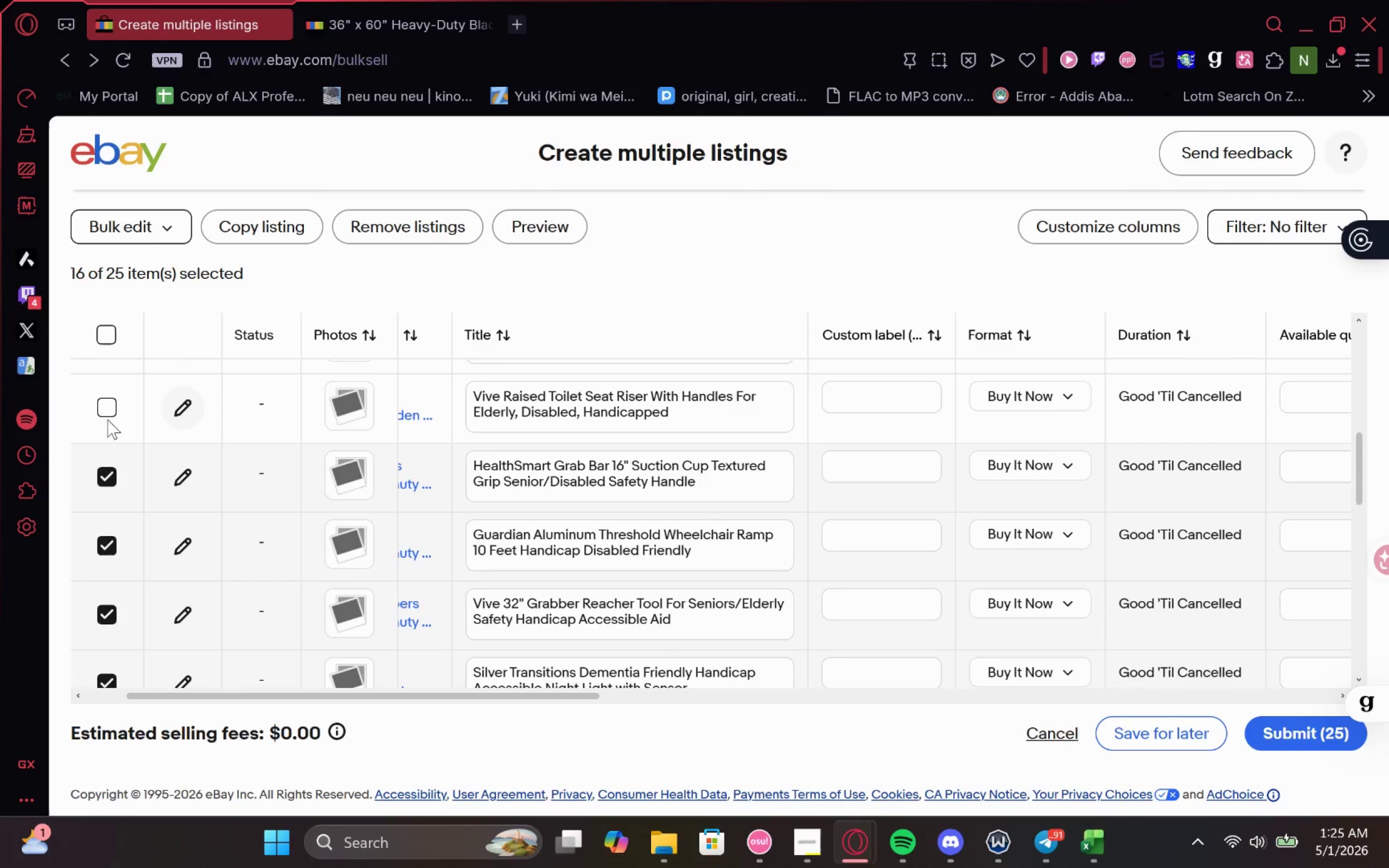 
left_click([107, 414])
 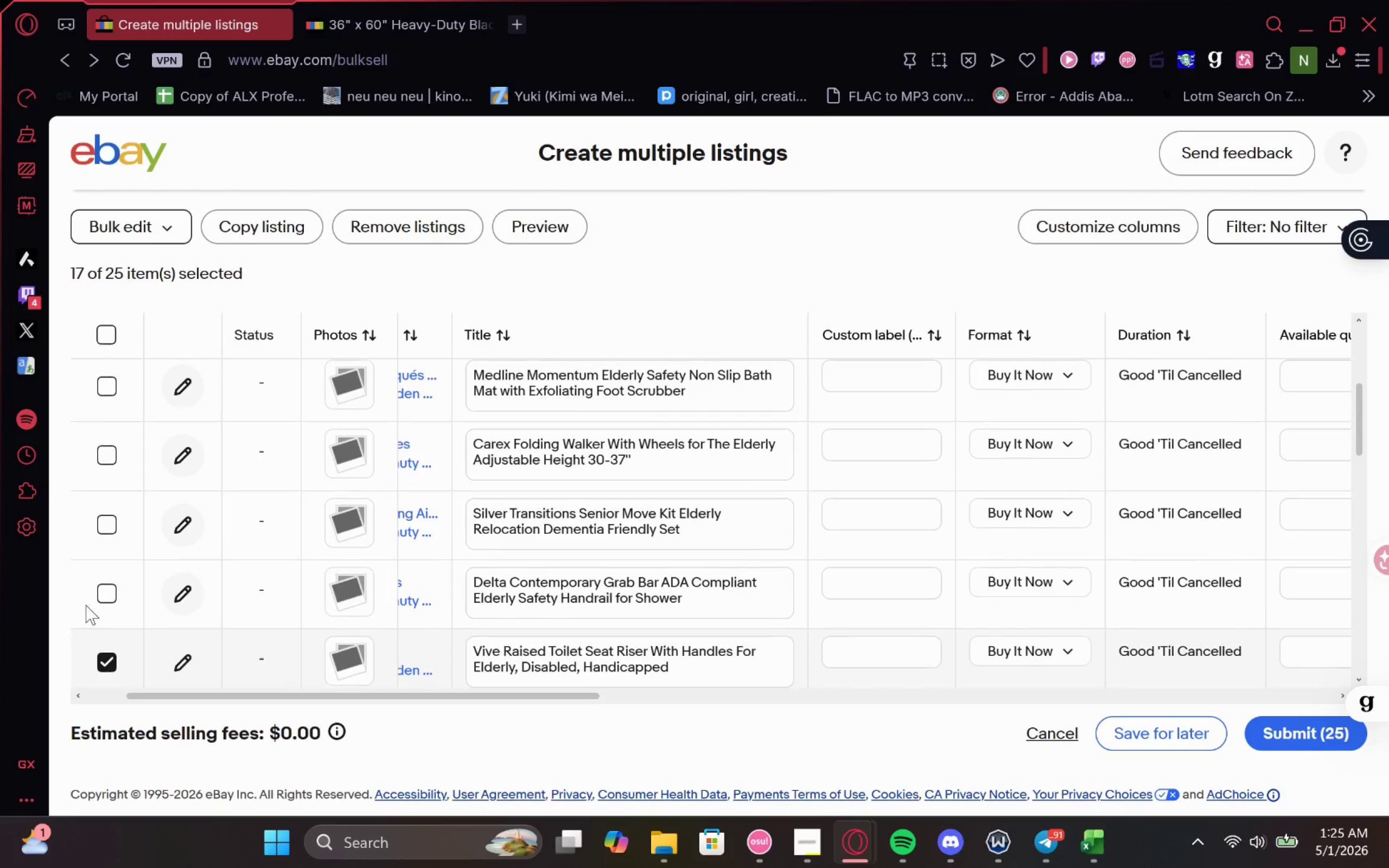 
left_click([102, 599])
 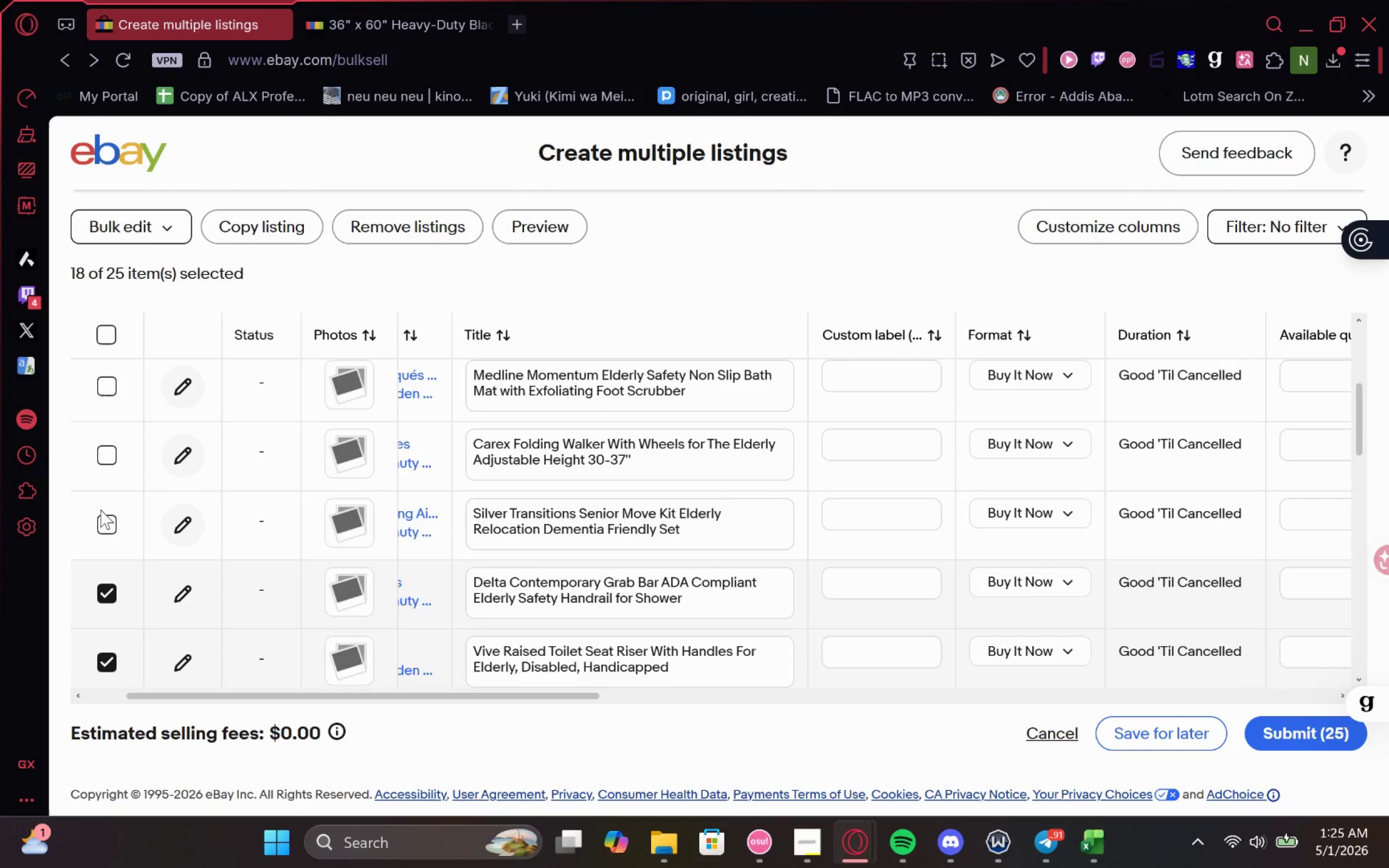 
left_click([100, 509])
 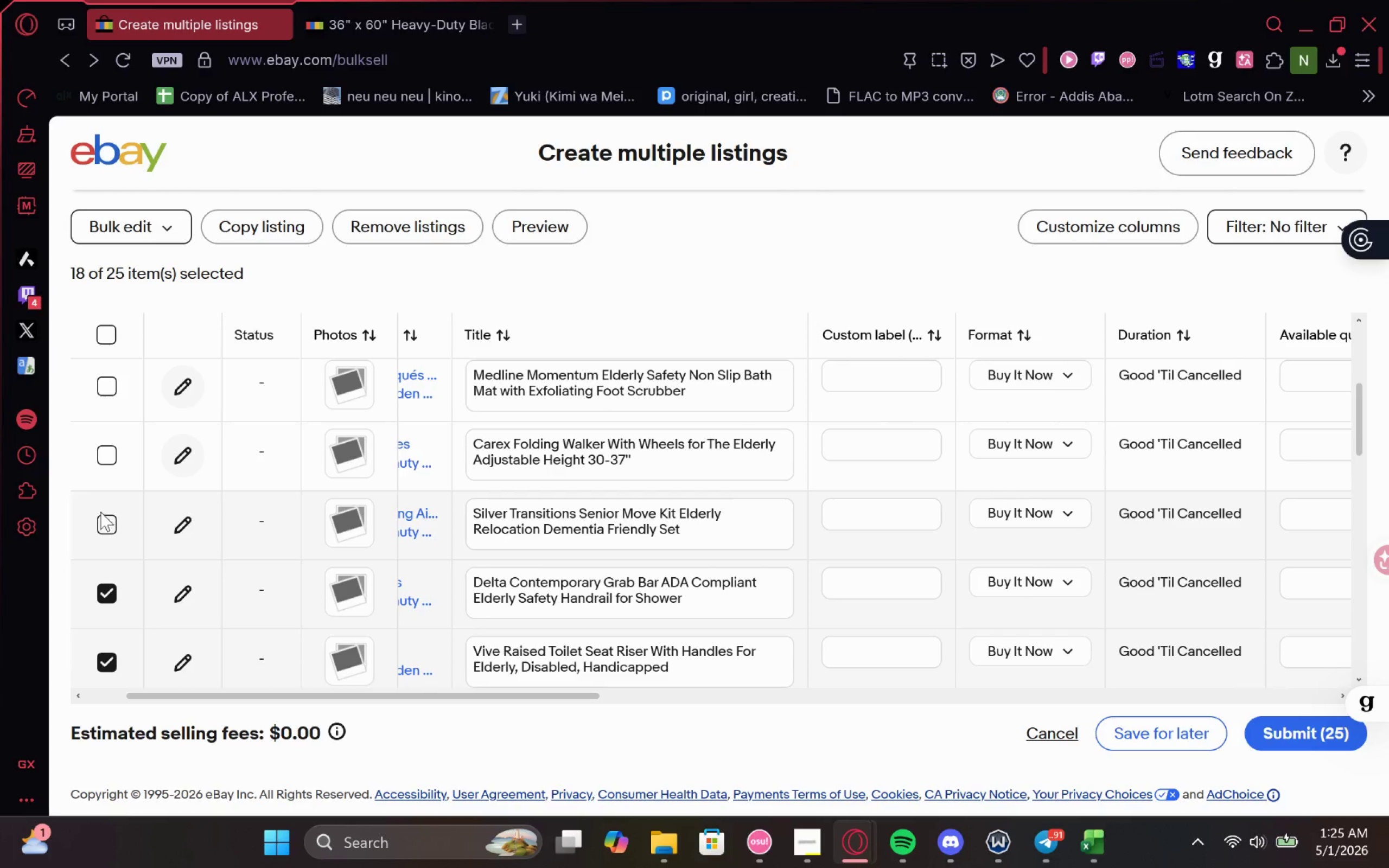 
left_click([103, 515])
 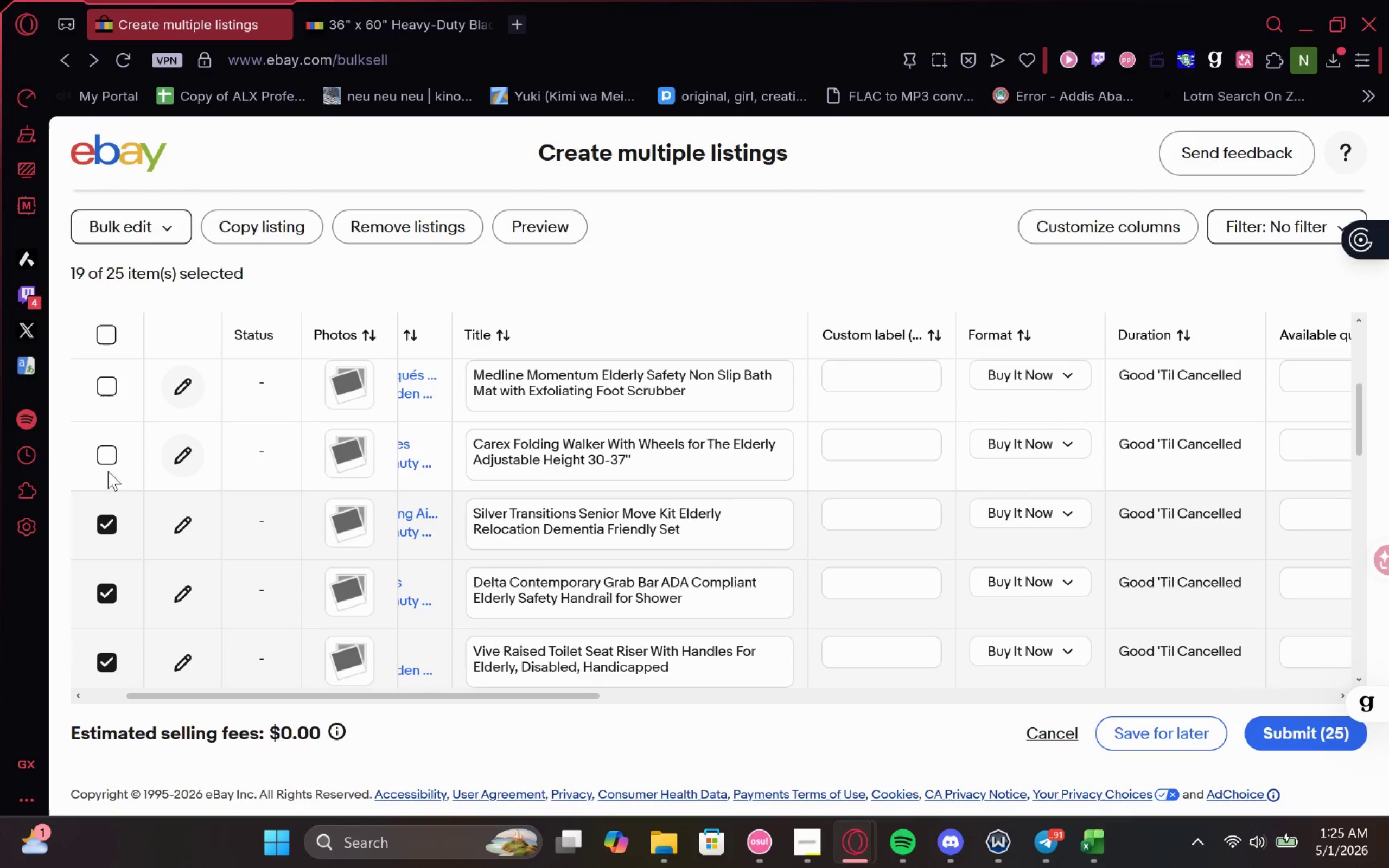 
left_click([104, 452])
 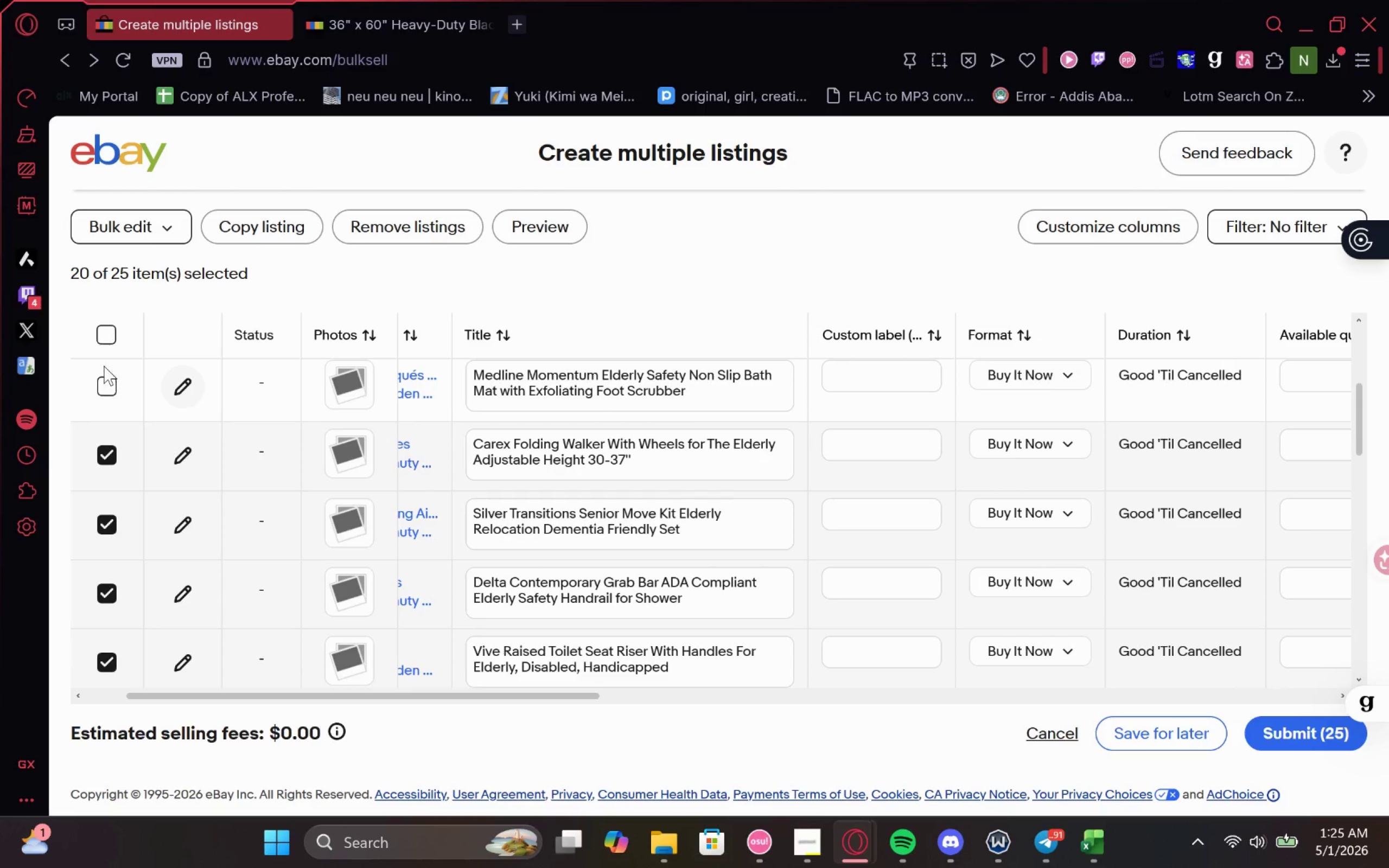 
left_click([110, 395])
 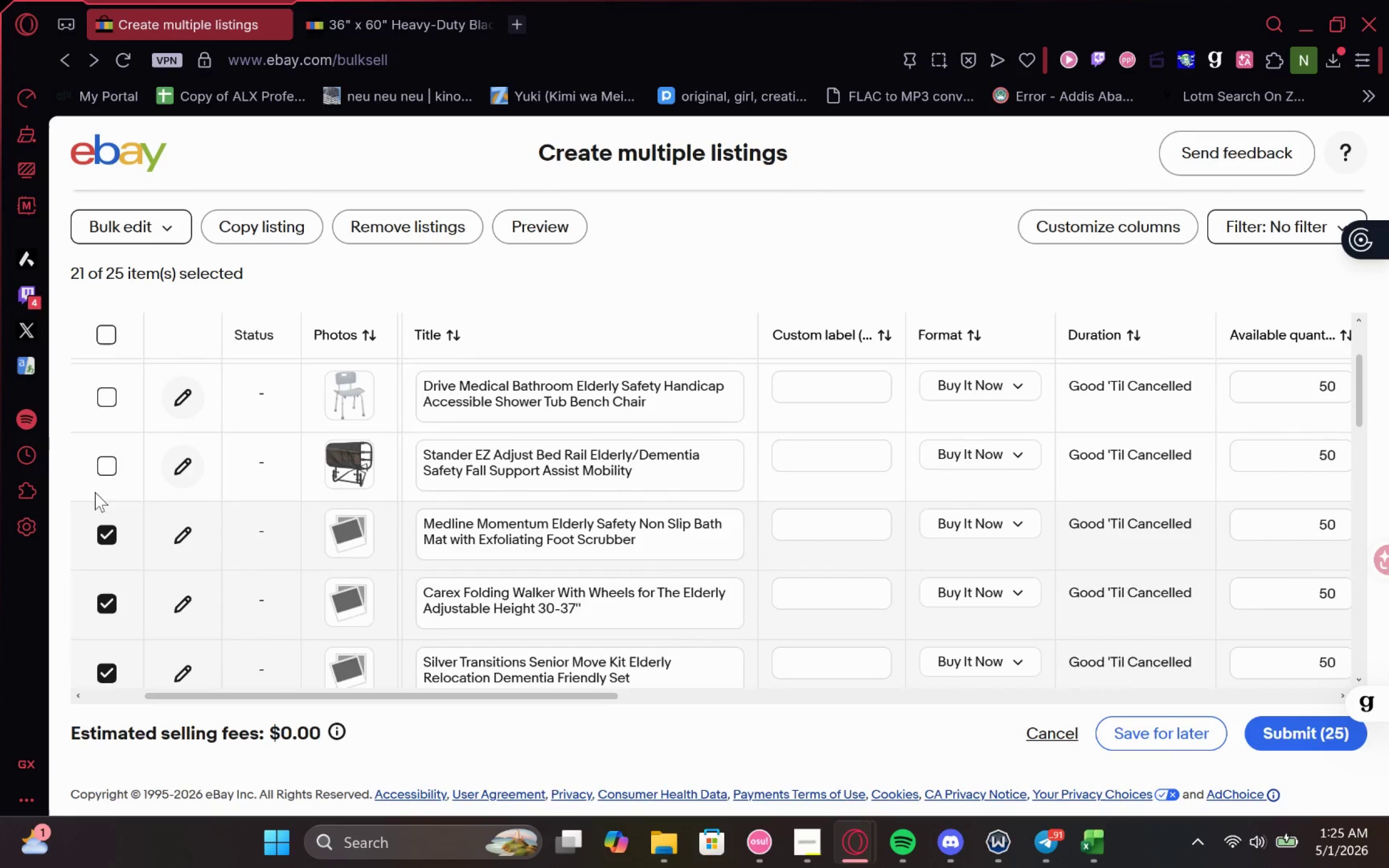 
left_click([108, 471])
 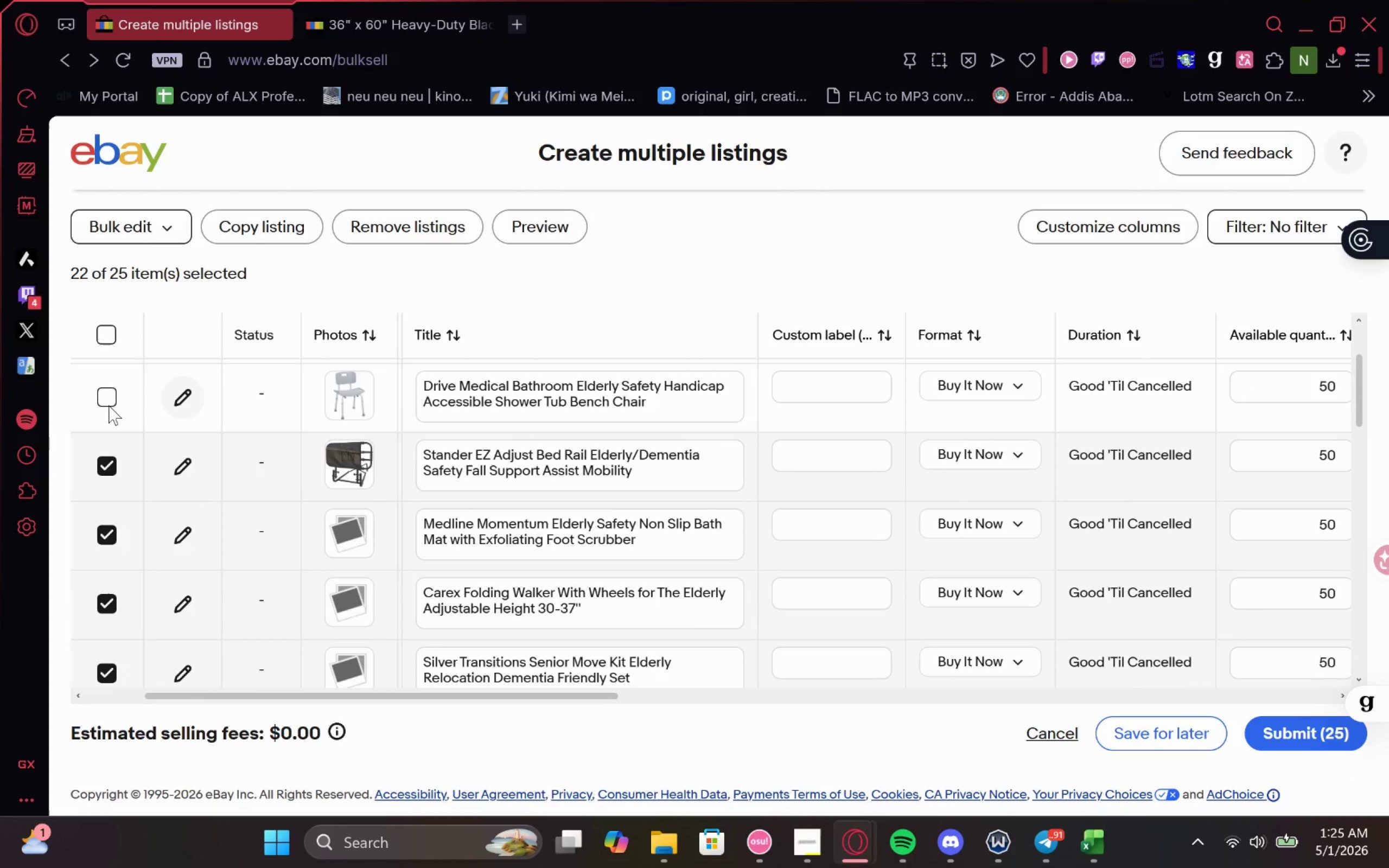 
left_click([107, 399])
 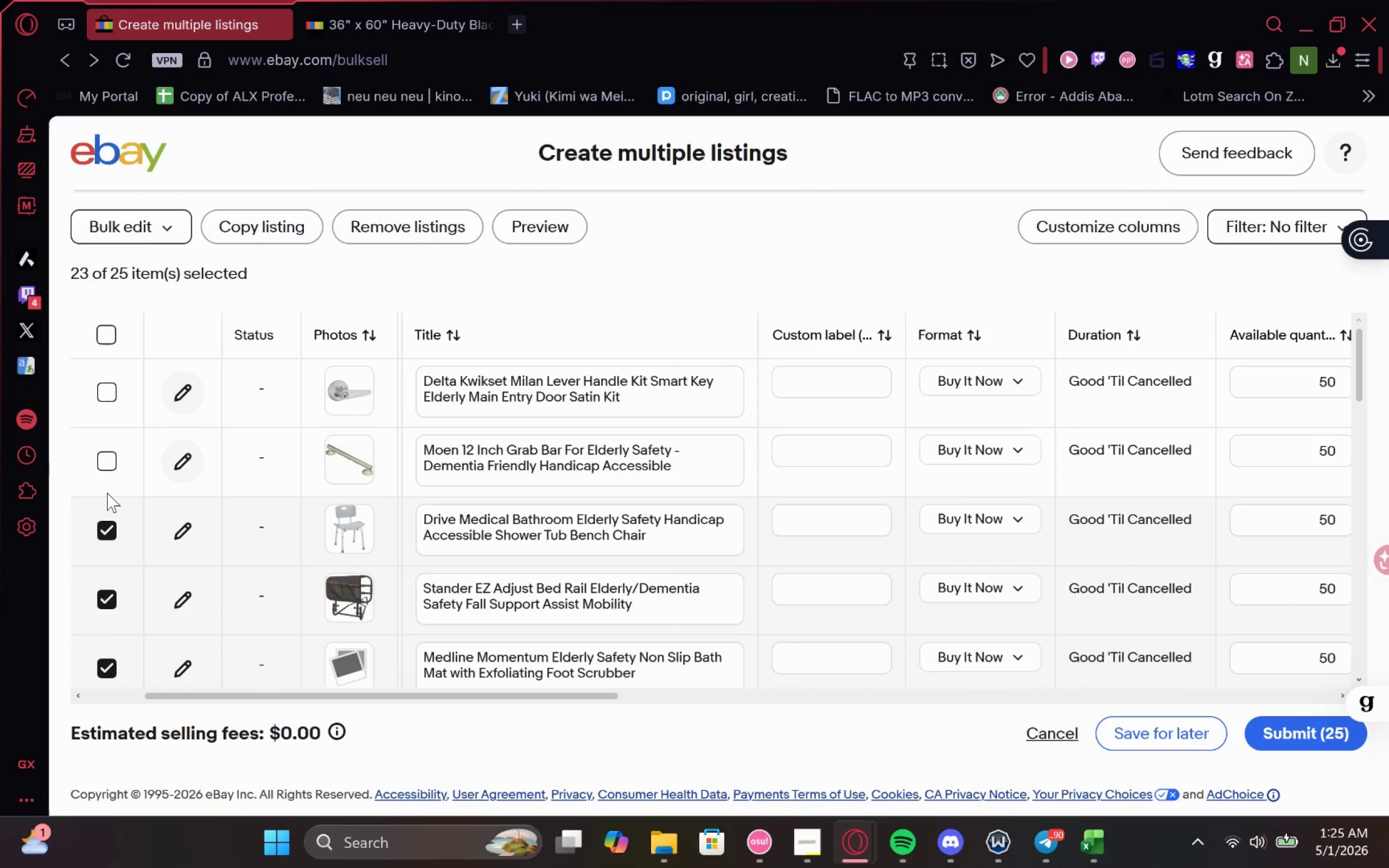 
left_click([107, 464])
 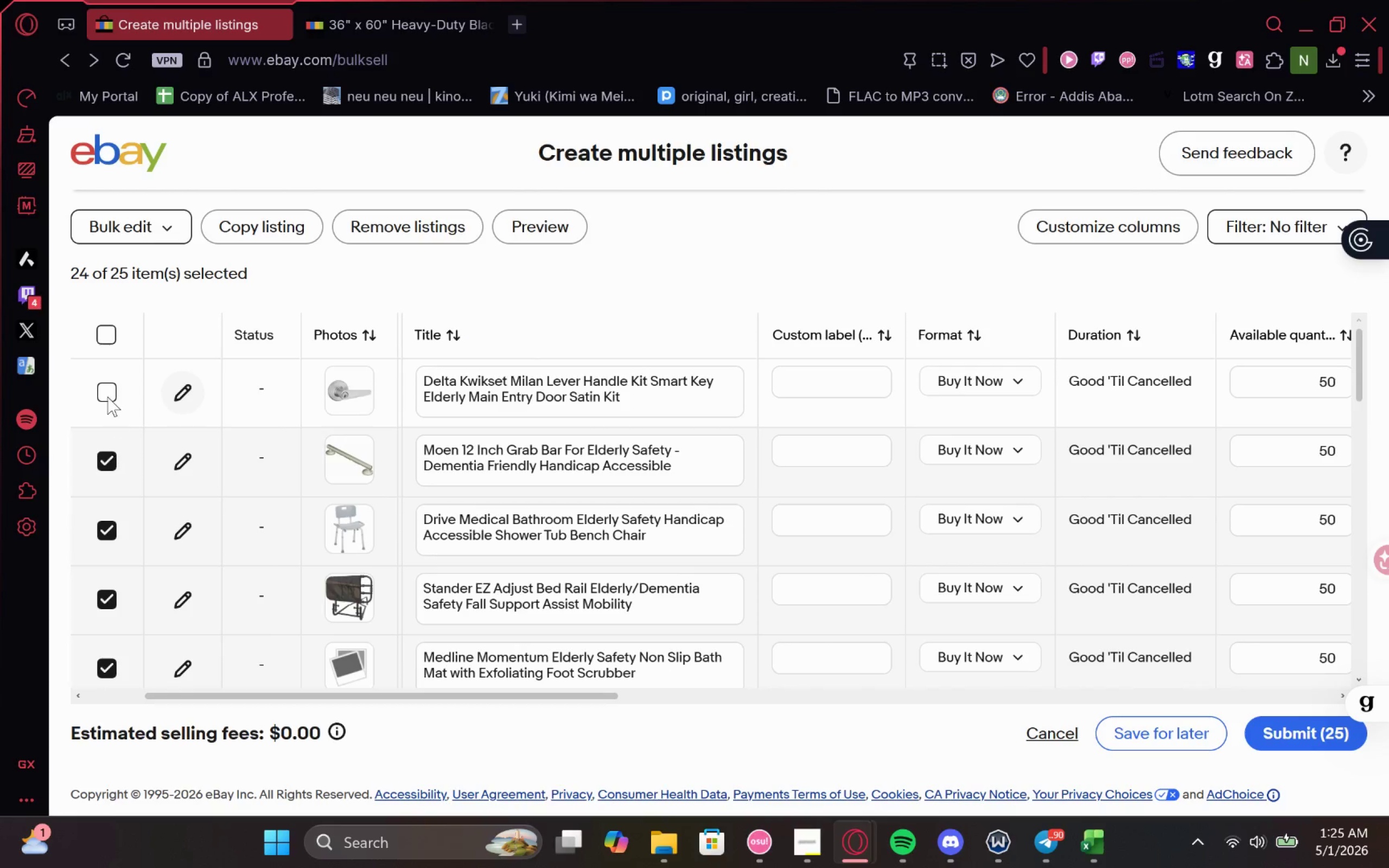 
left_click([107, 385])
 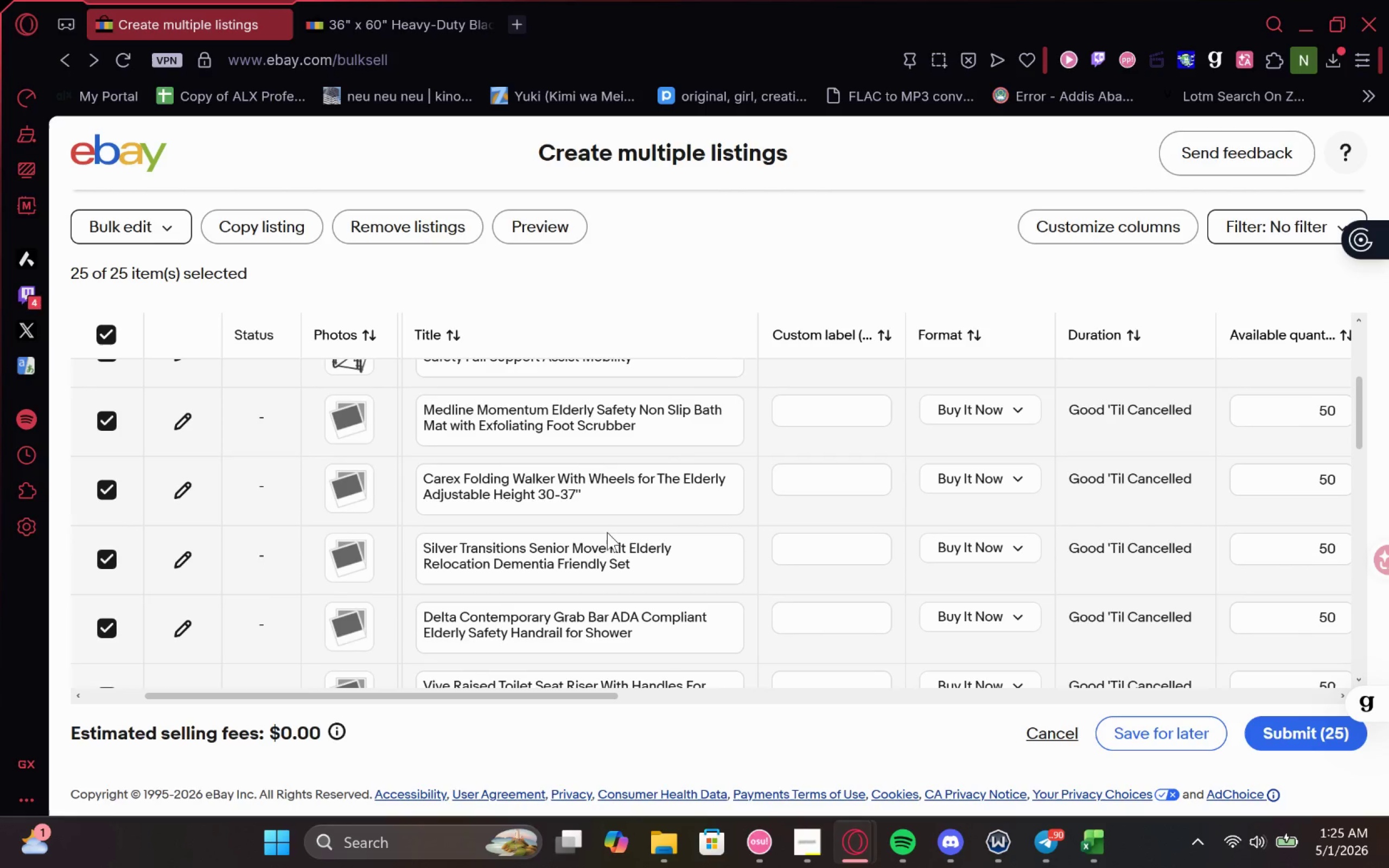 
wait(9.12)
 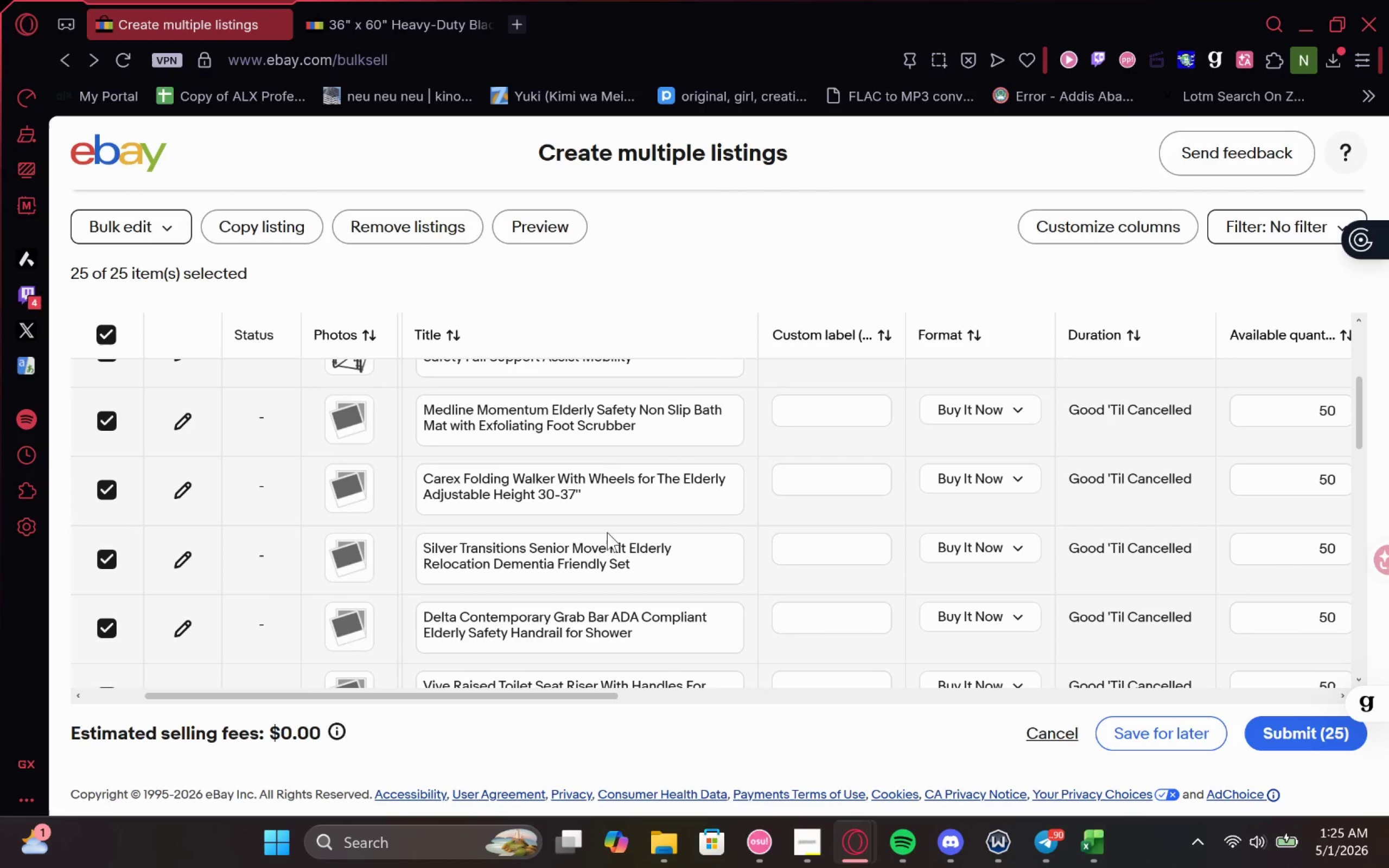 
left_click([572, 245])
 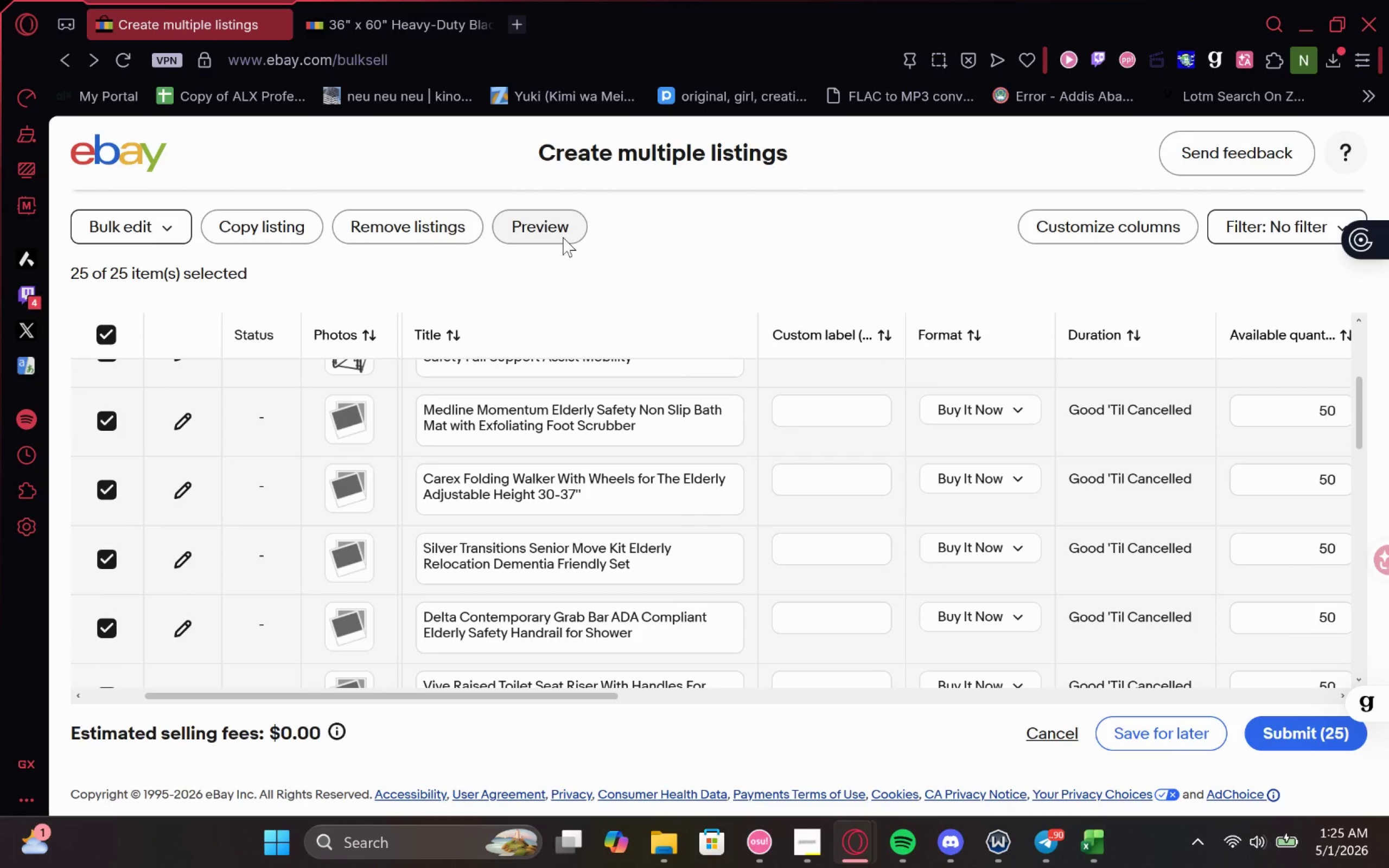 
left_click([563, 237])
 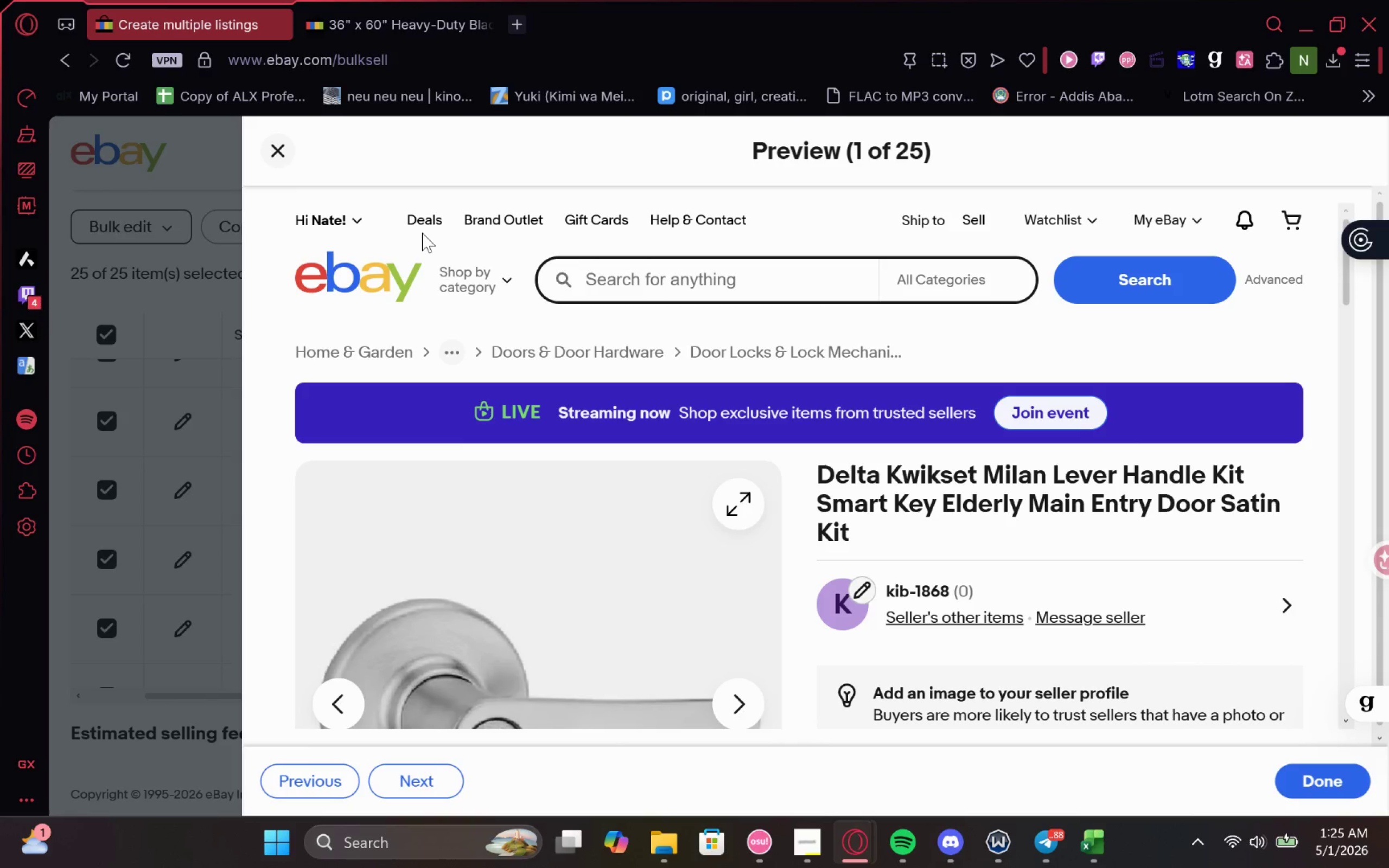 
wait(22.31)
 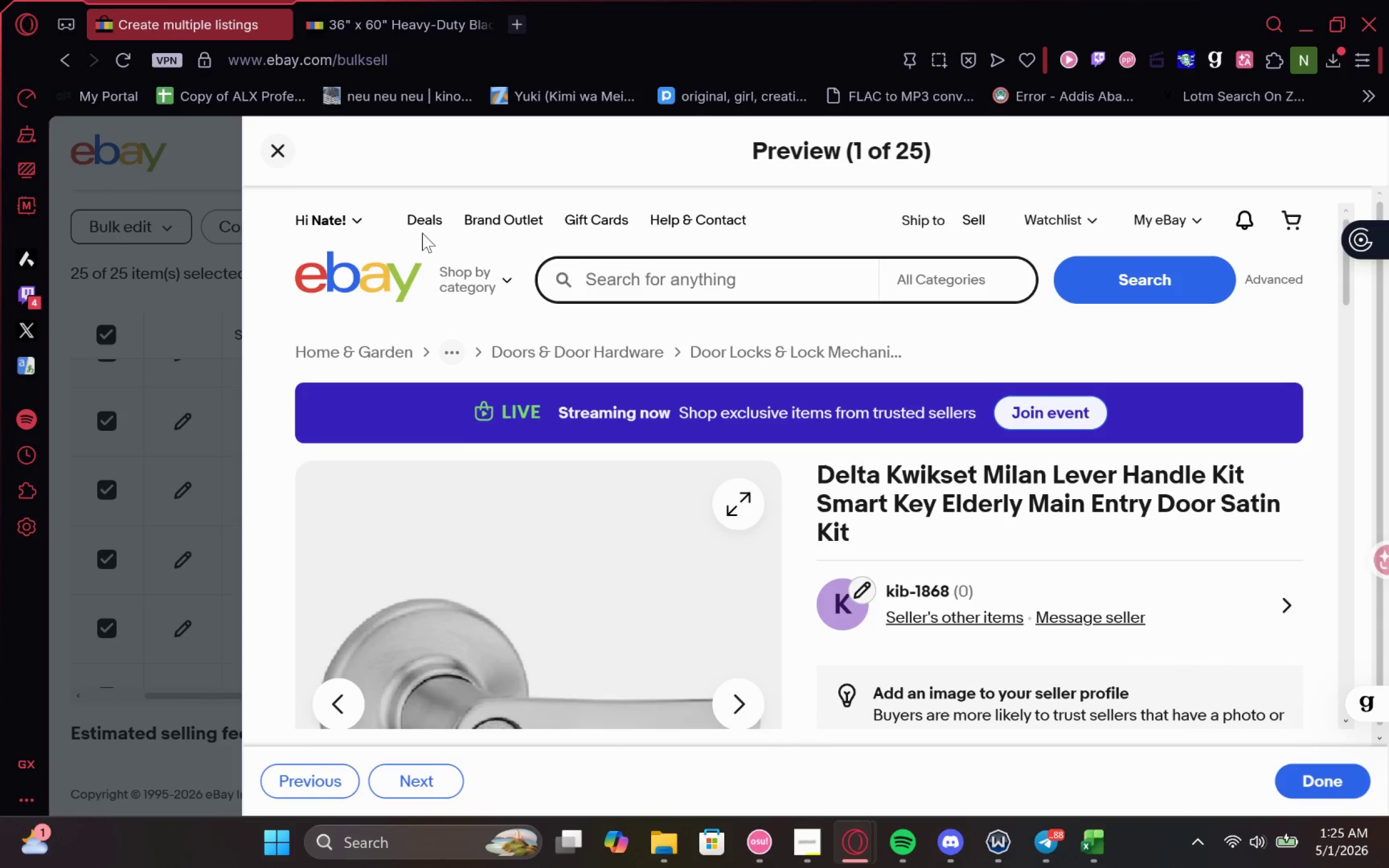 
left_click([184, 291])
 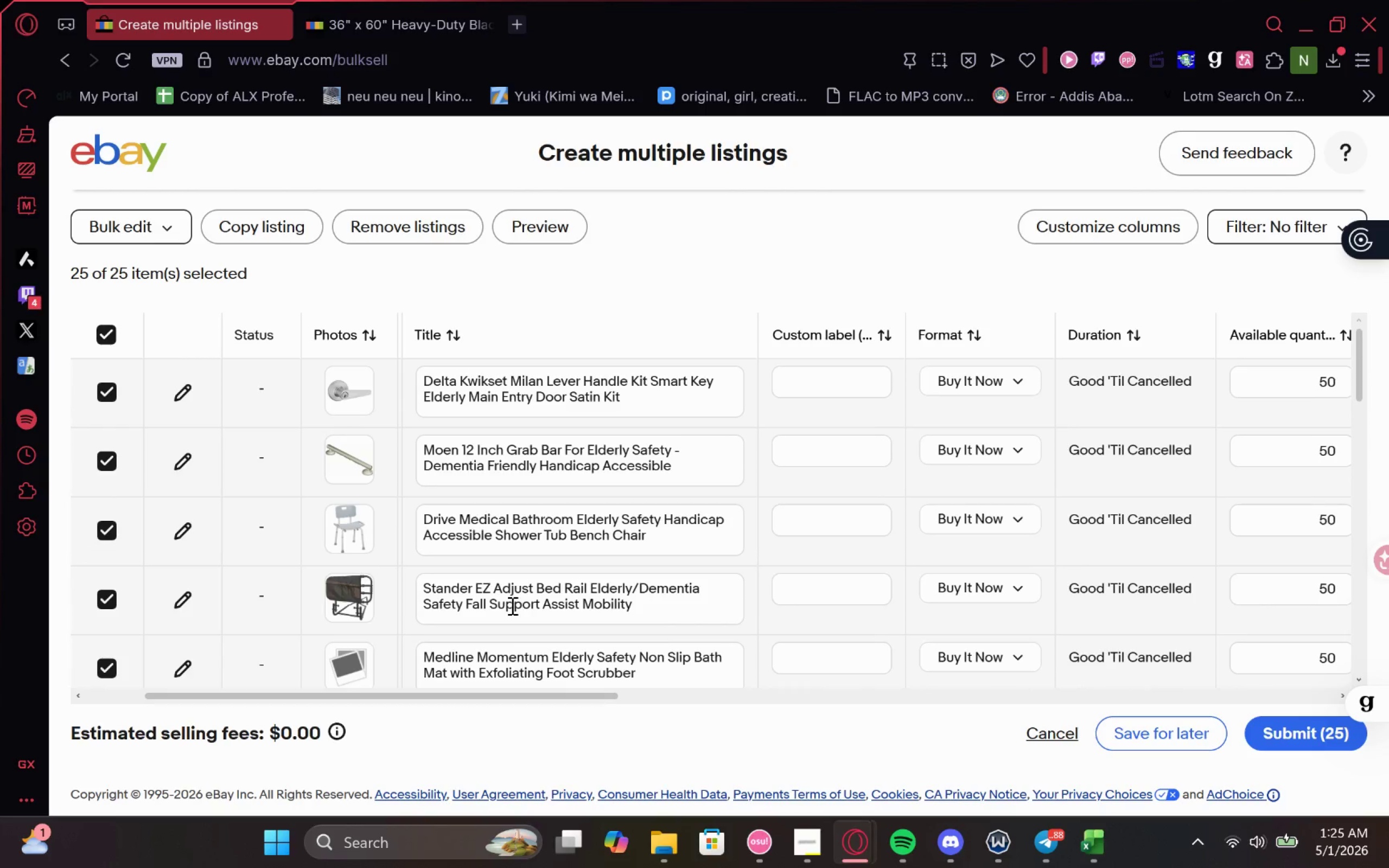 
wait(7.06)
 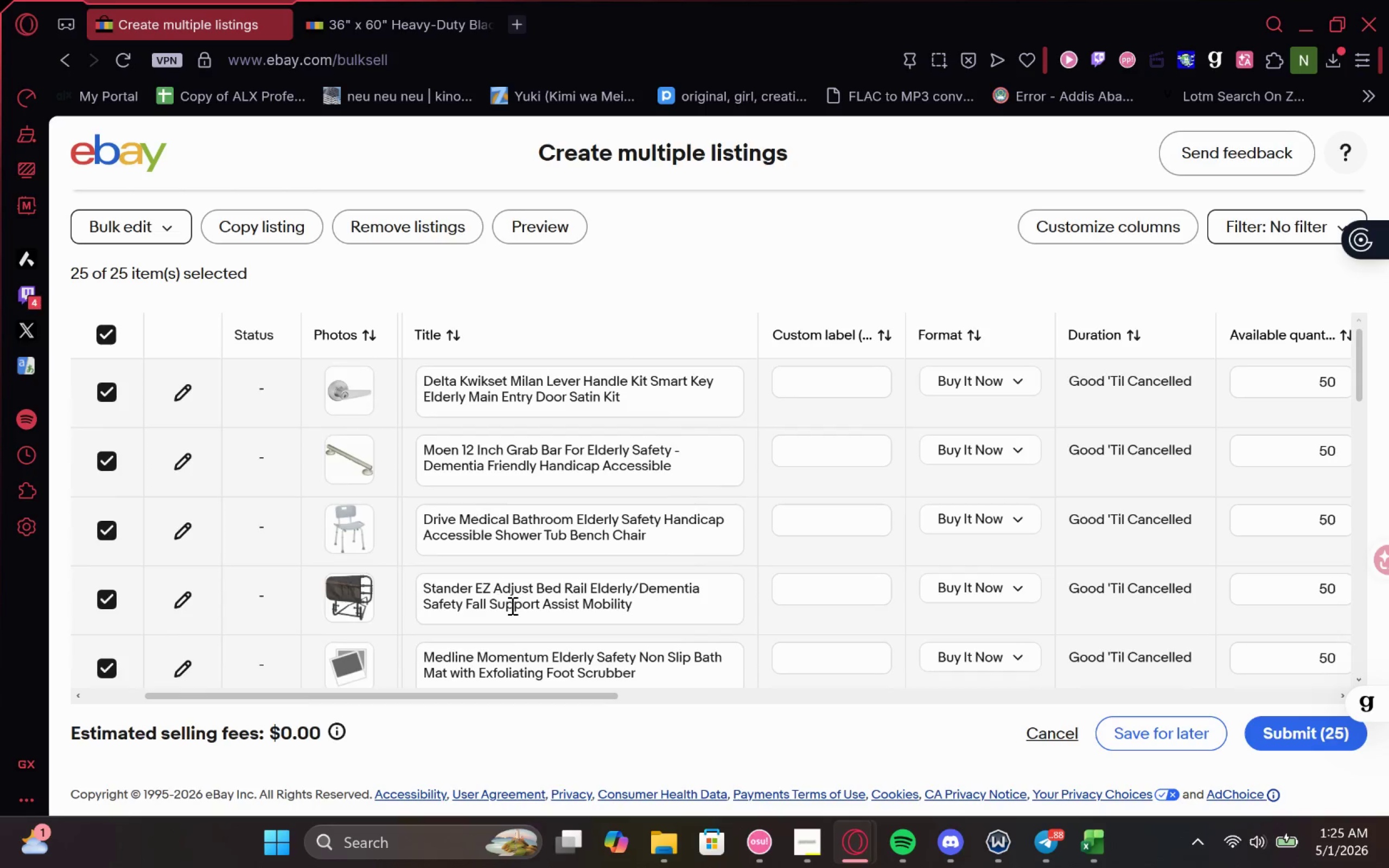 
left_click([105, 335])
 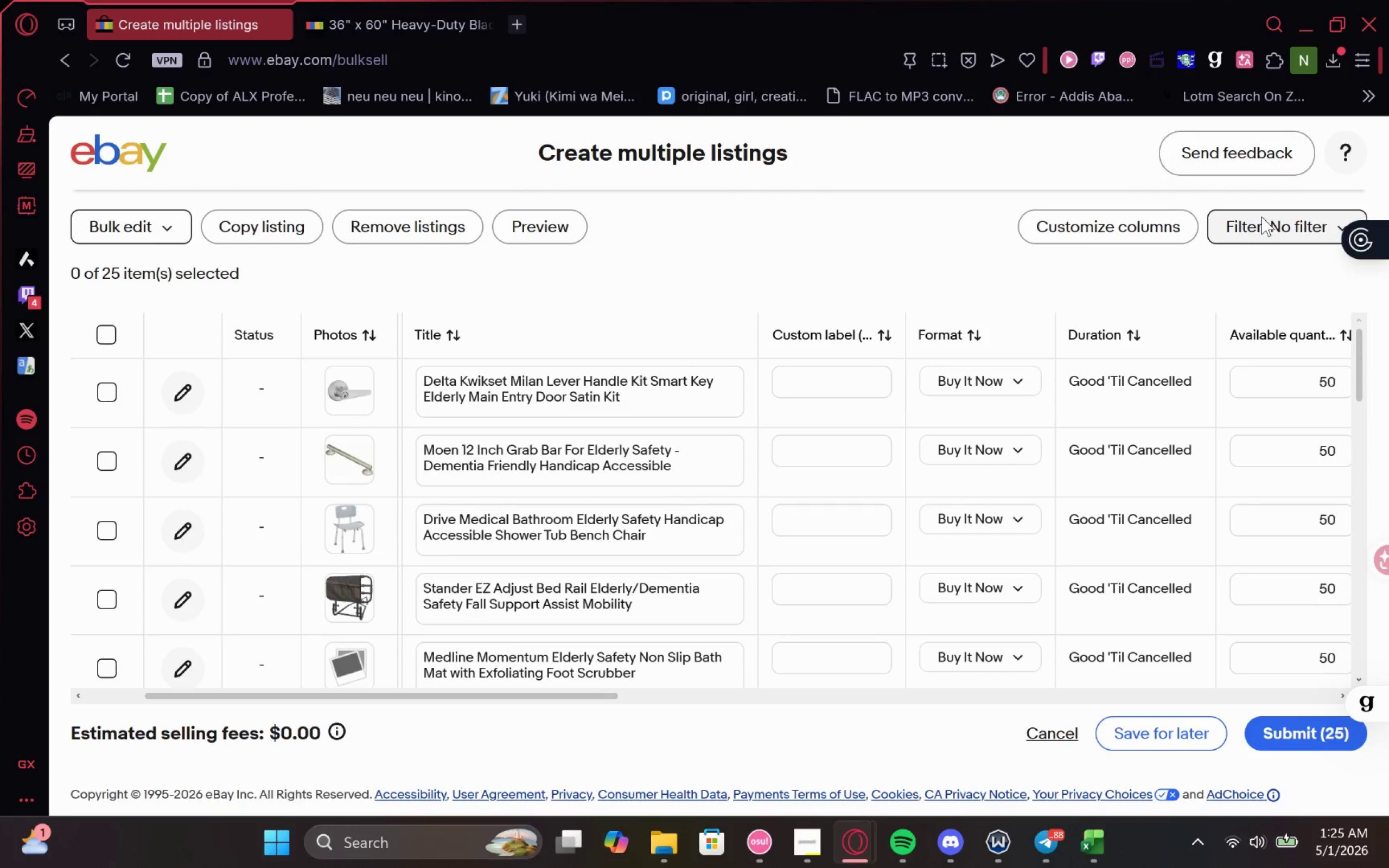 
left_click([1265, 221])
 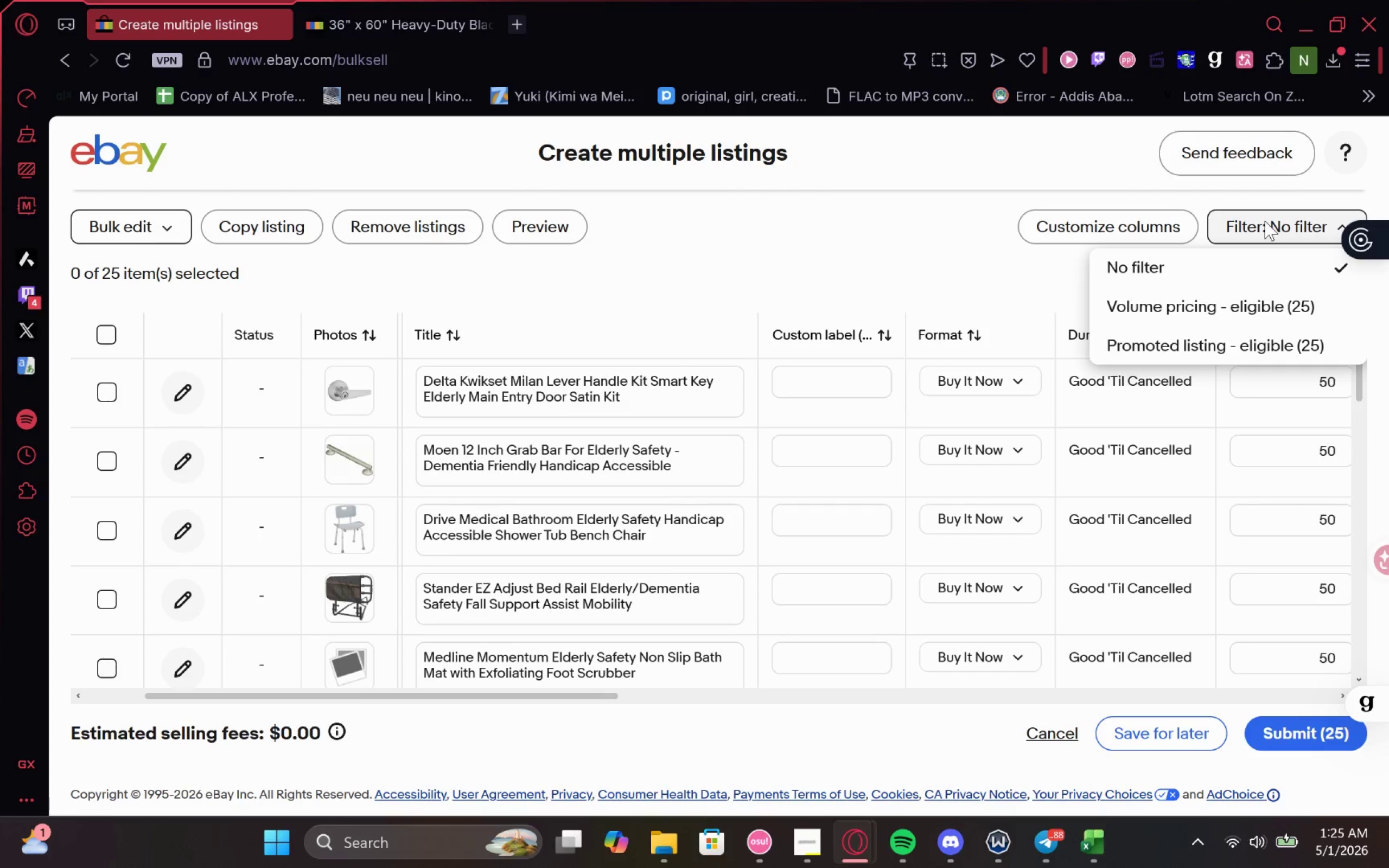 
left_click([907, 232])
 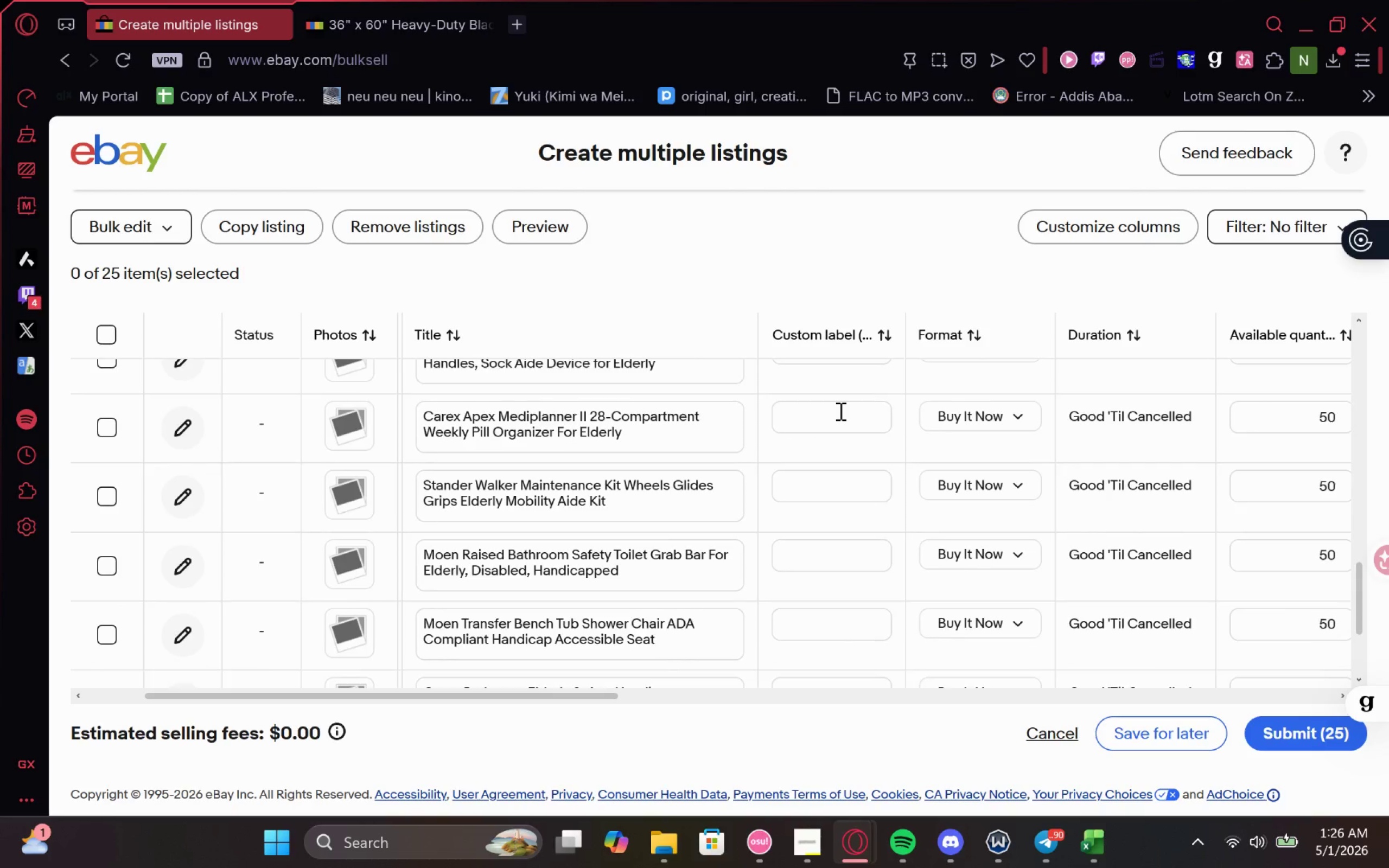 
wait(15.47)
 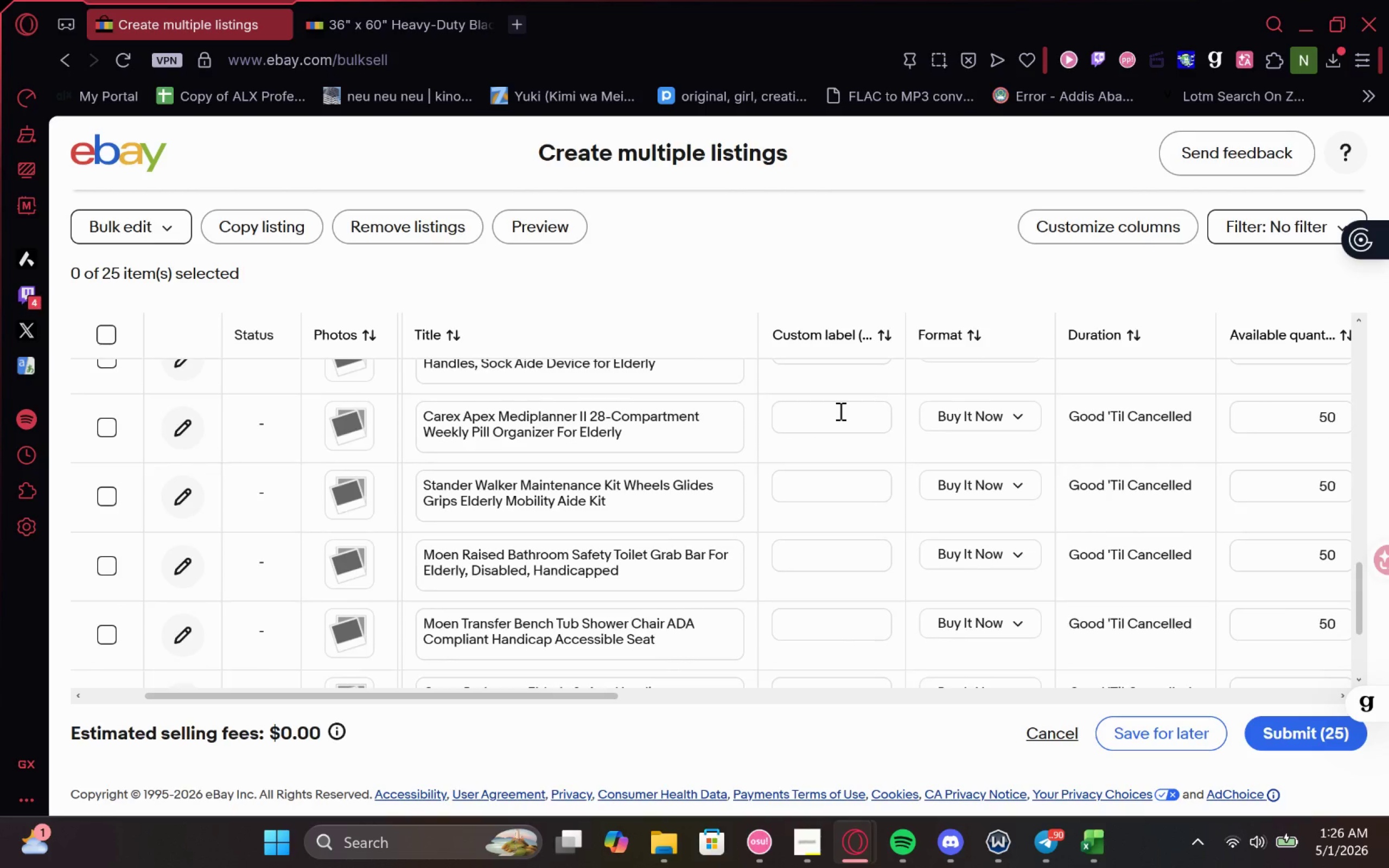 
left_click([1111, 864])
 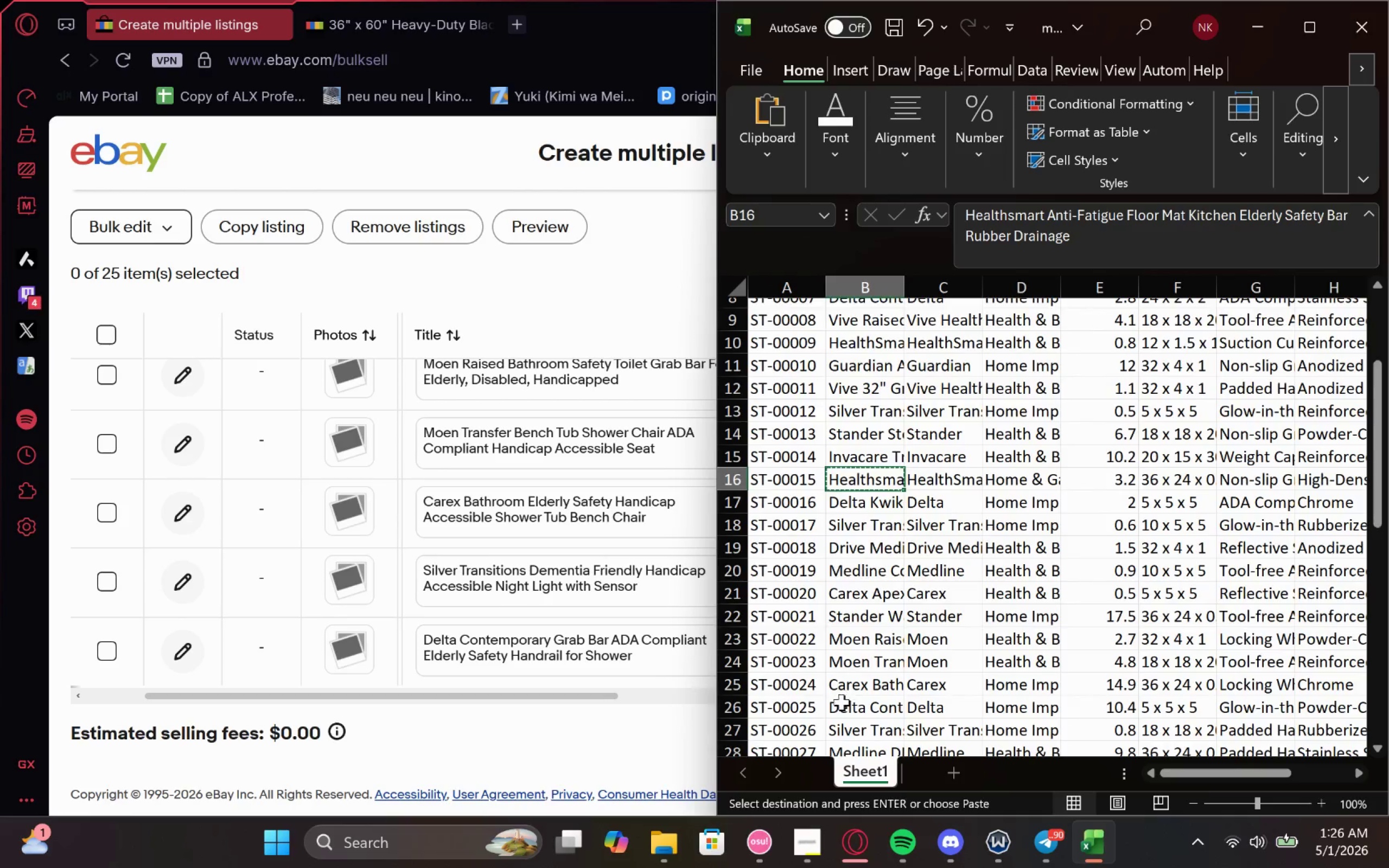 
left_click([867, 710])
 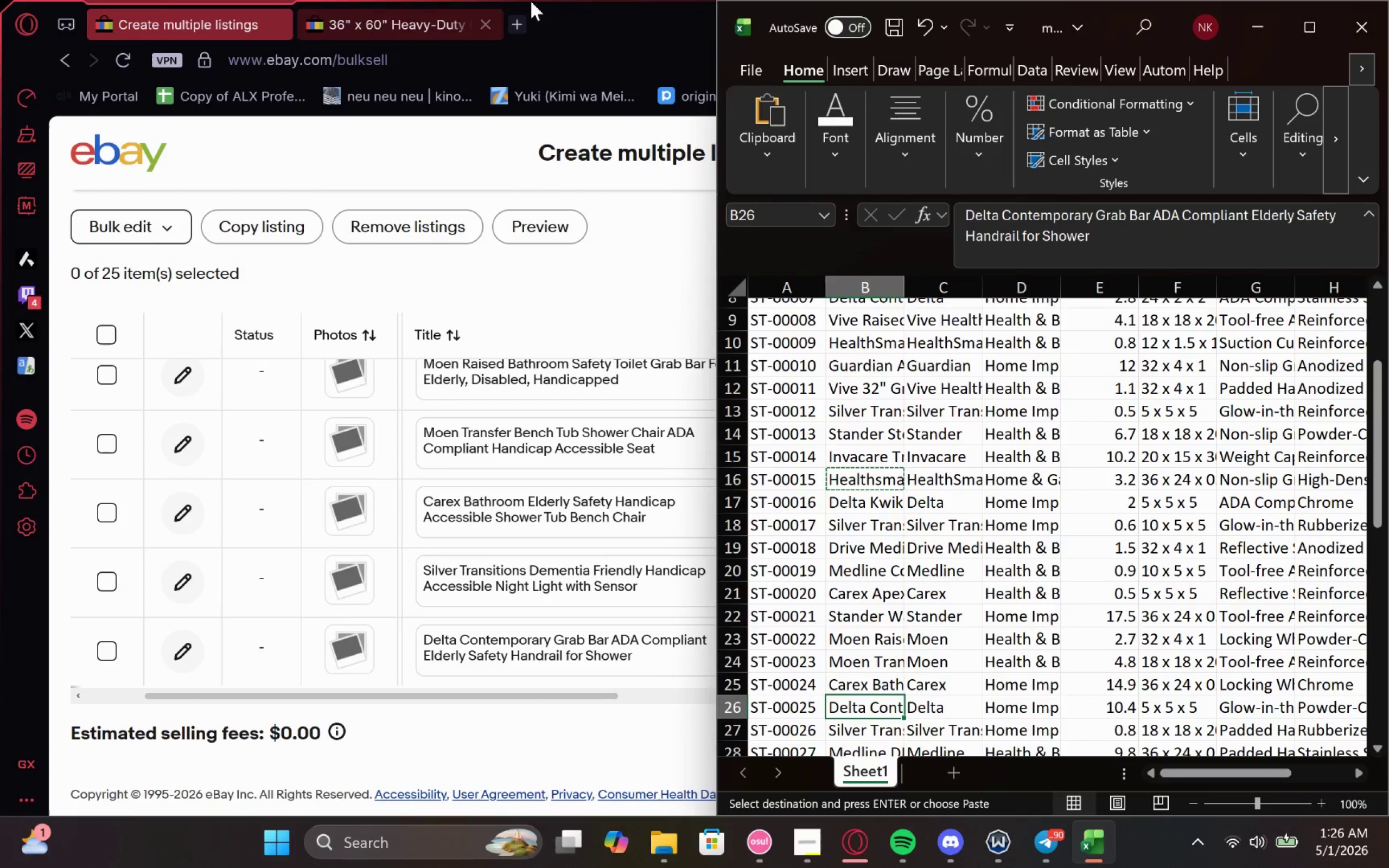 